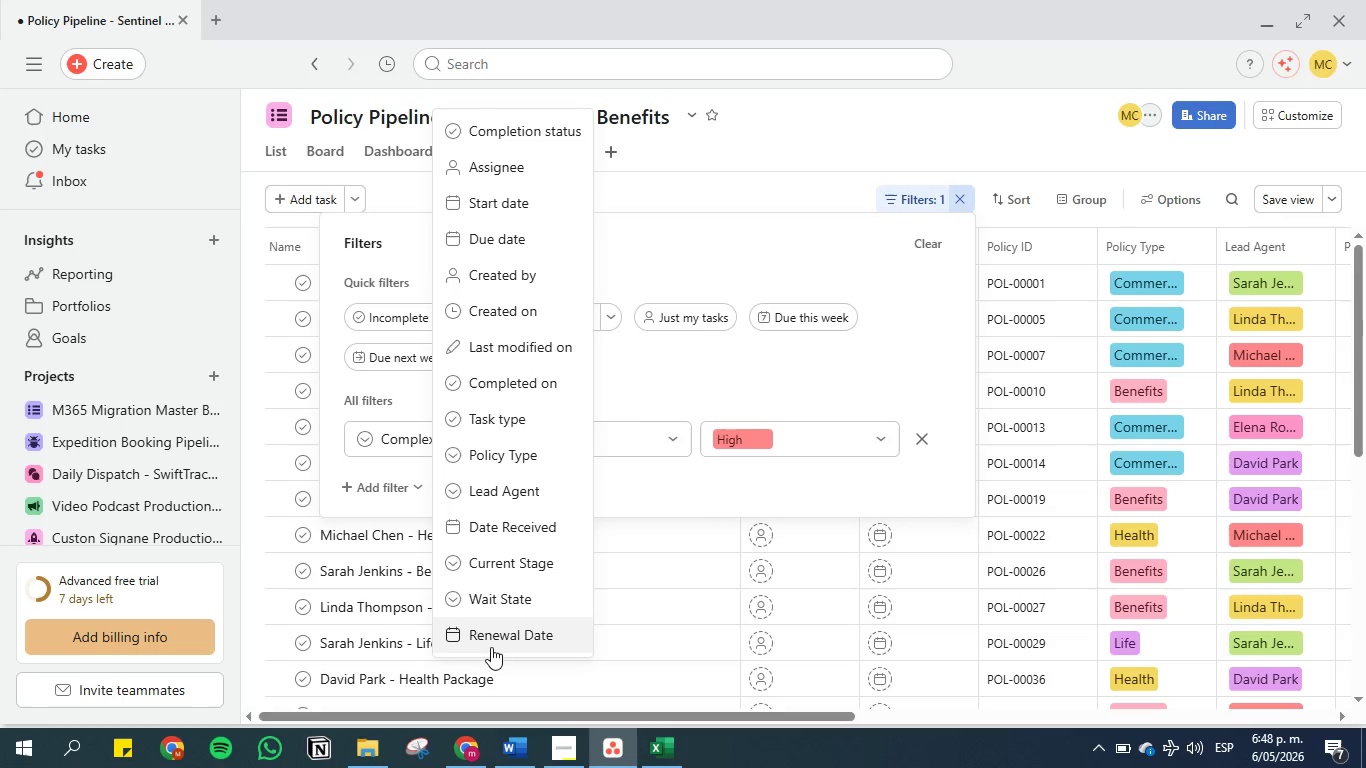 
left_click([518, 746])
 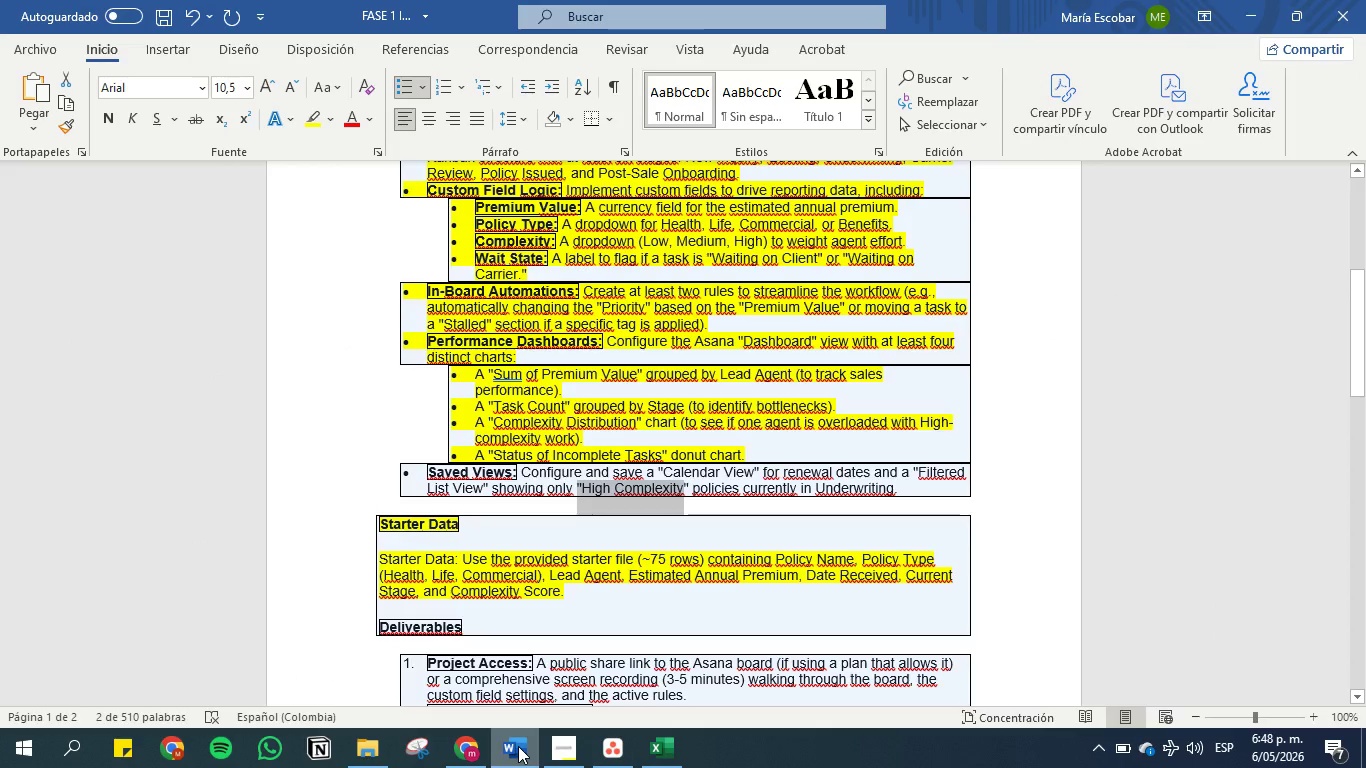 
wait(5.11)
 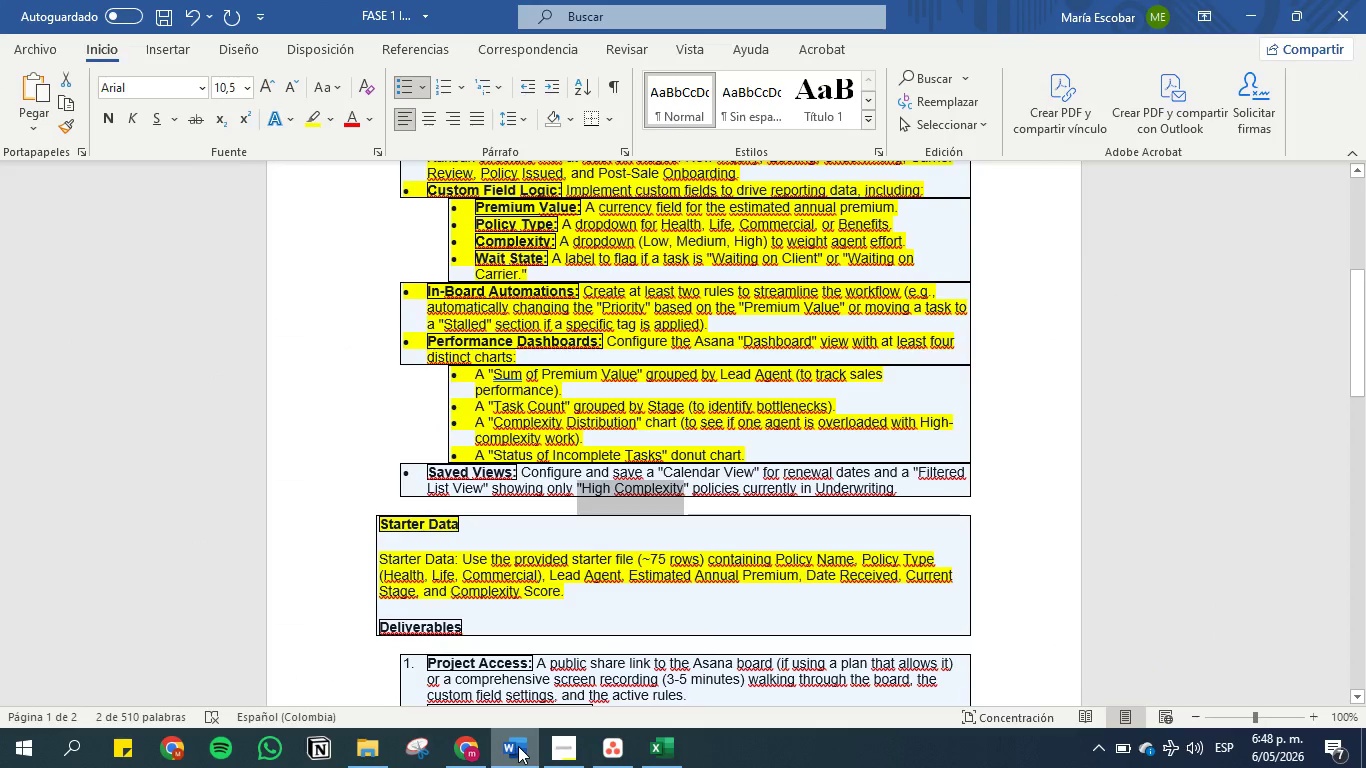 
left_click([518, 746])
 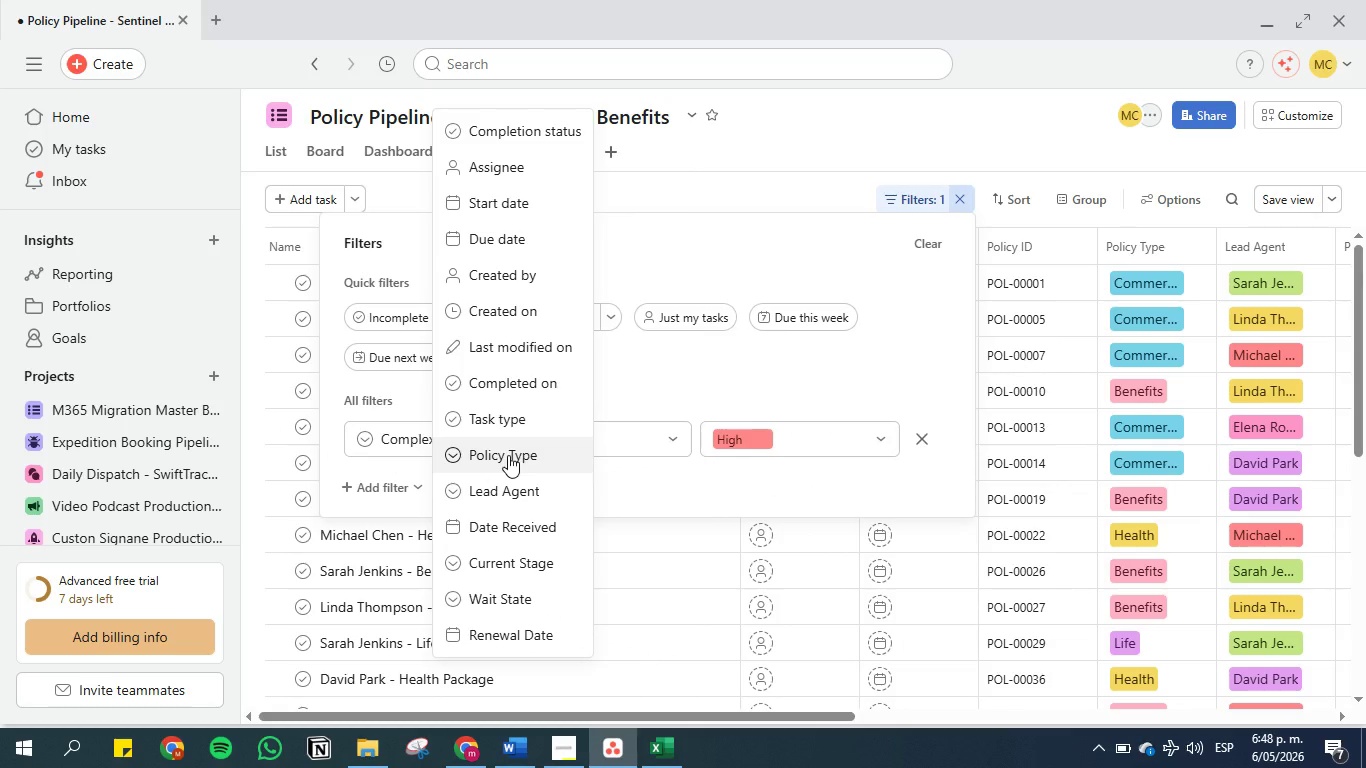 
left_click([653, 747])
 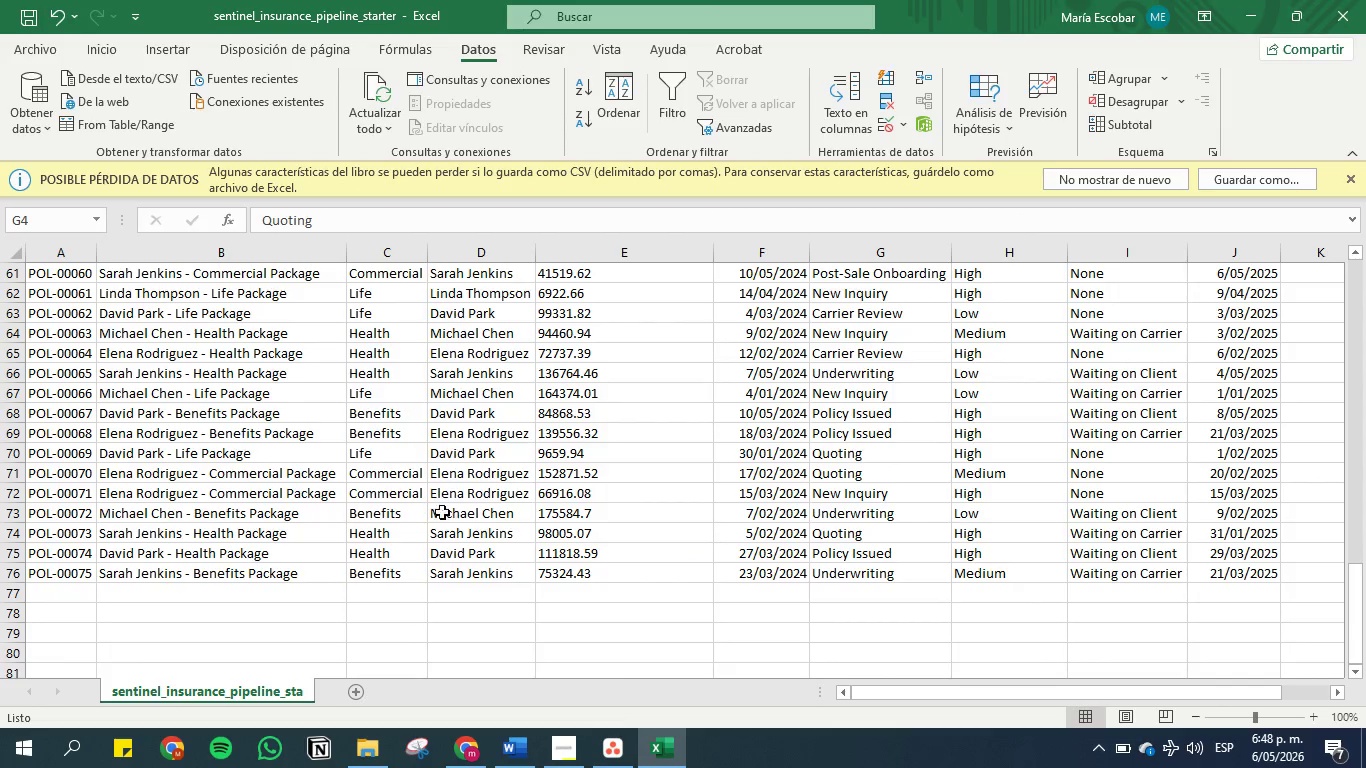 
scroll: coordinate [380, 508], scroll_direction: up, amount: 3.0
 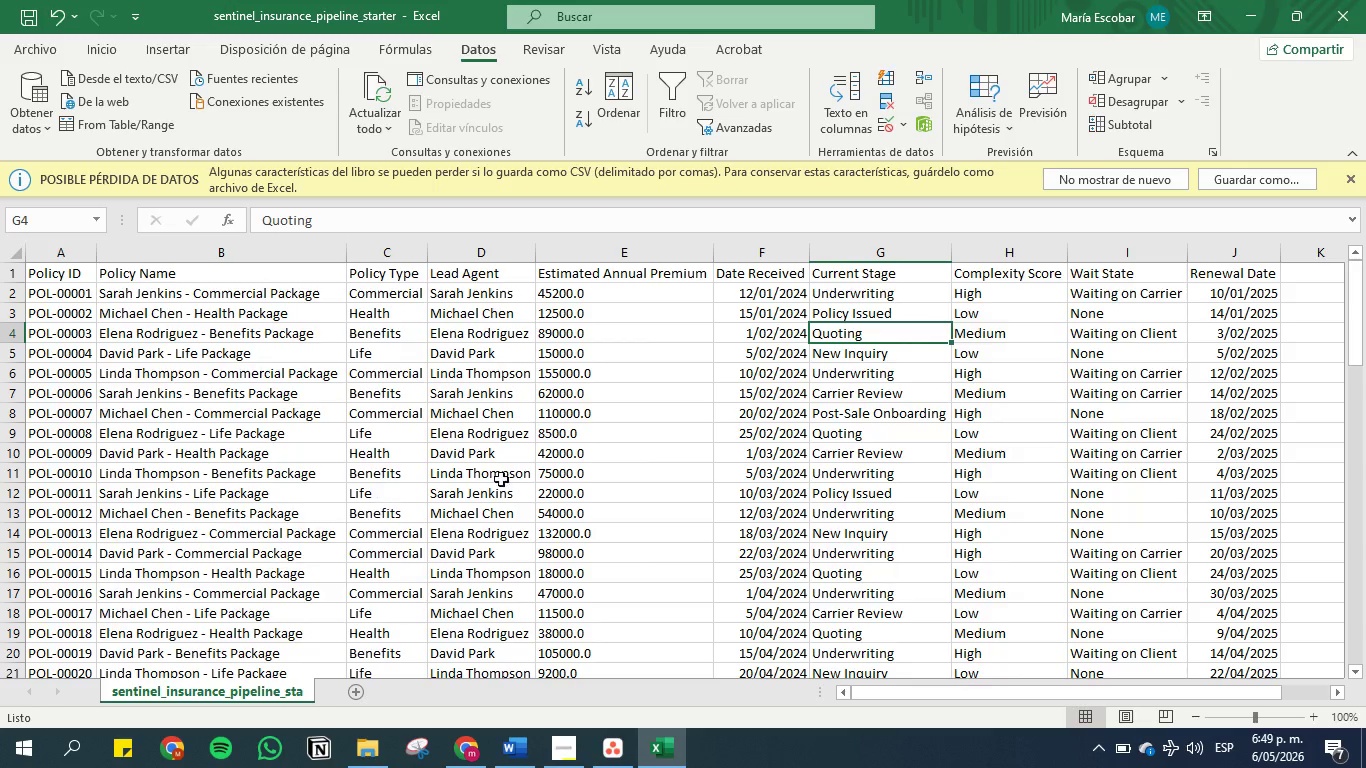 
scroll: coordinate [1139, 482], scroll_direction: down, amount: 3.0
 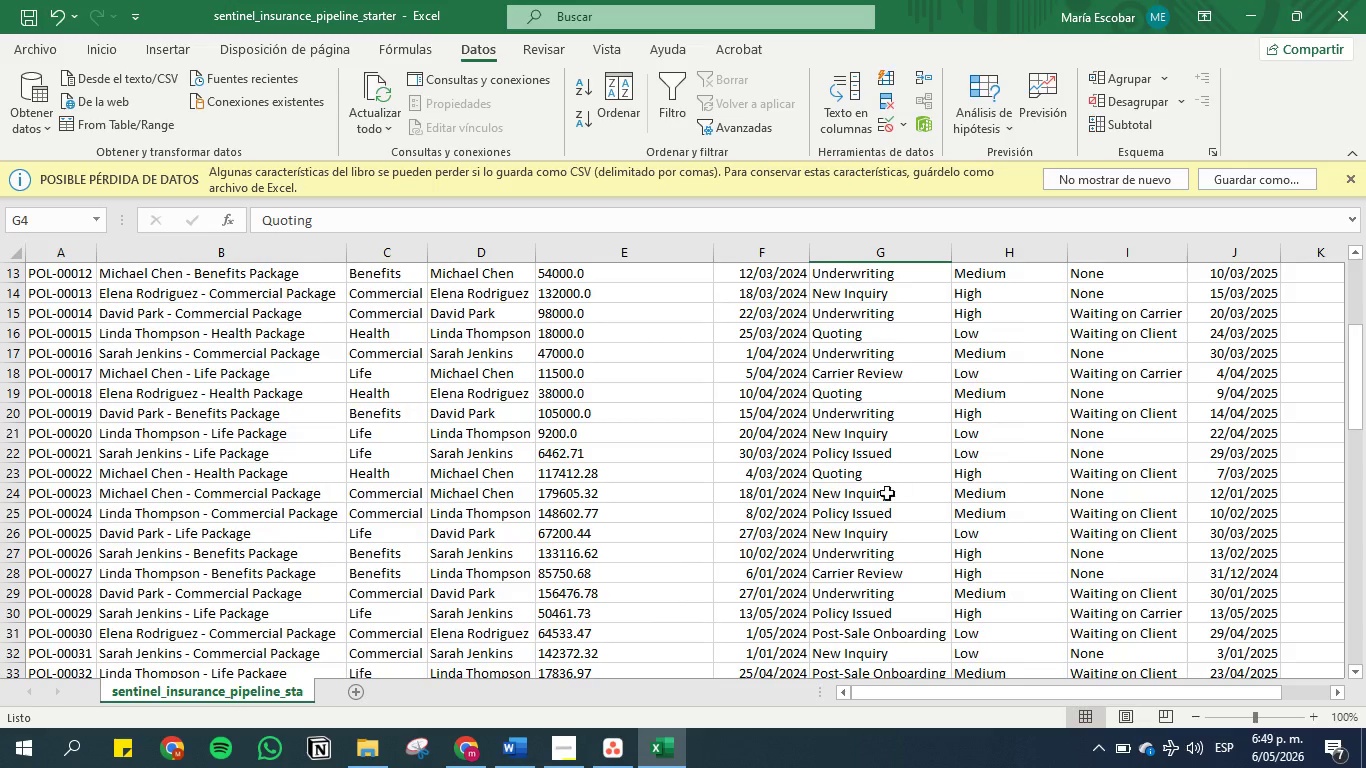 
scroll: coordinate [878, 496], scroll_direction: up, amount: 14.0
 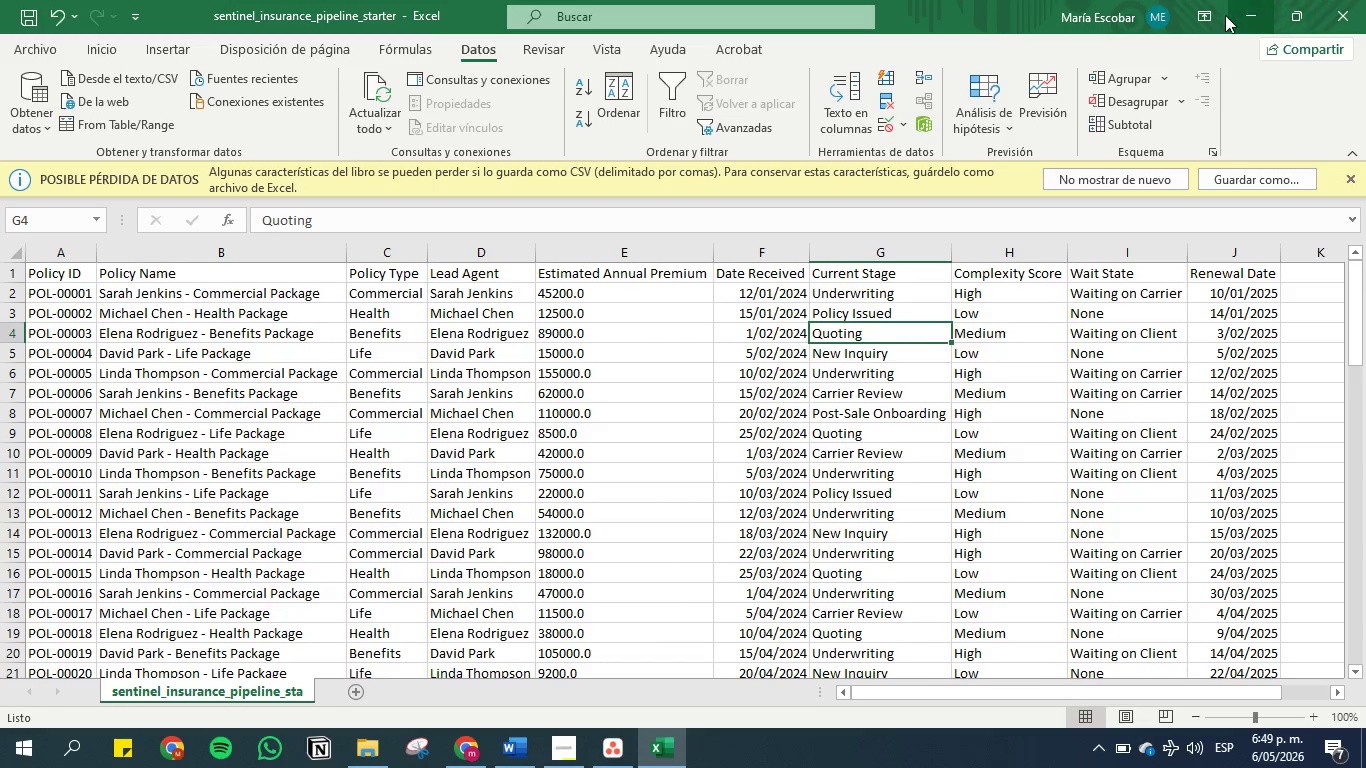 
left_click([1246, 15])
 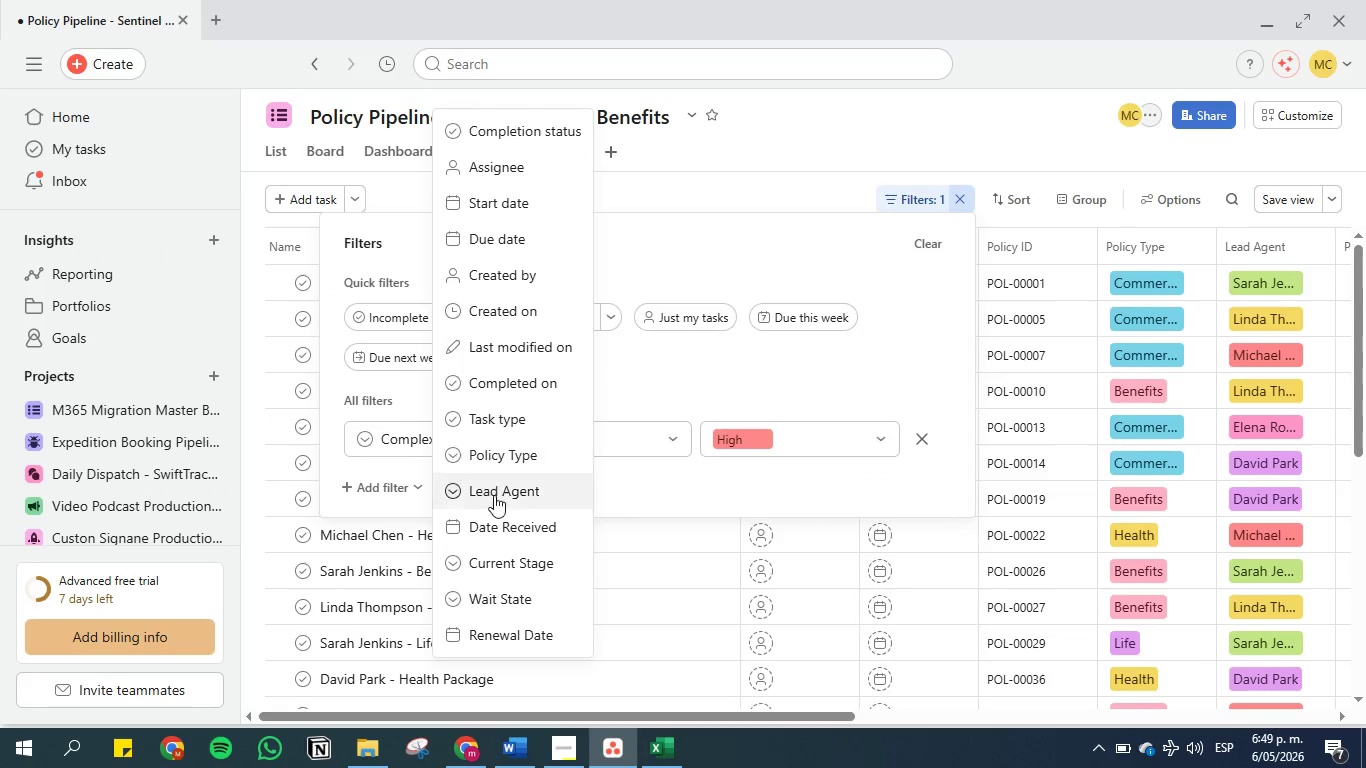 
left_click([495, 556])
 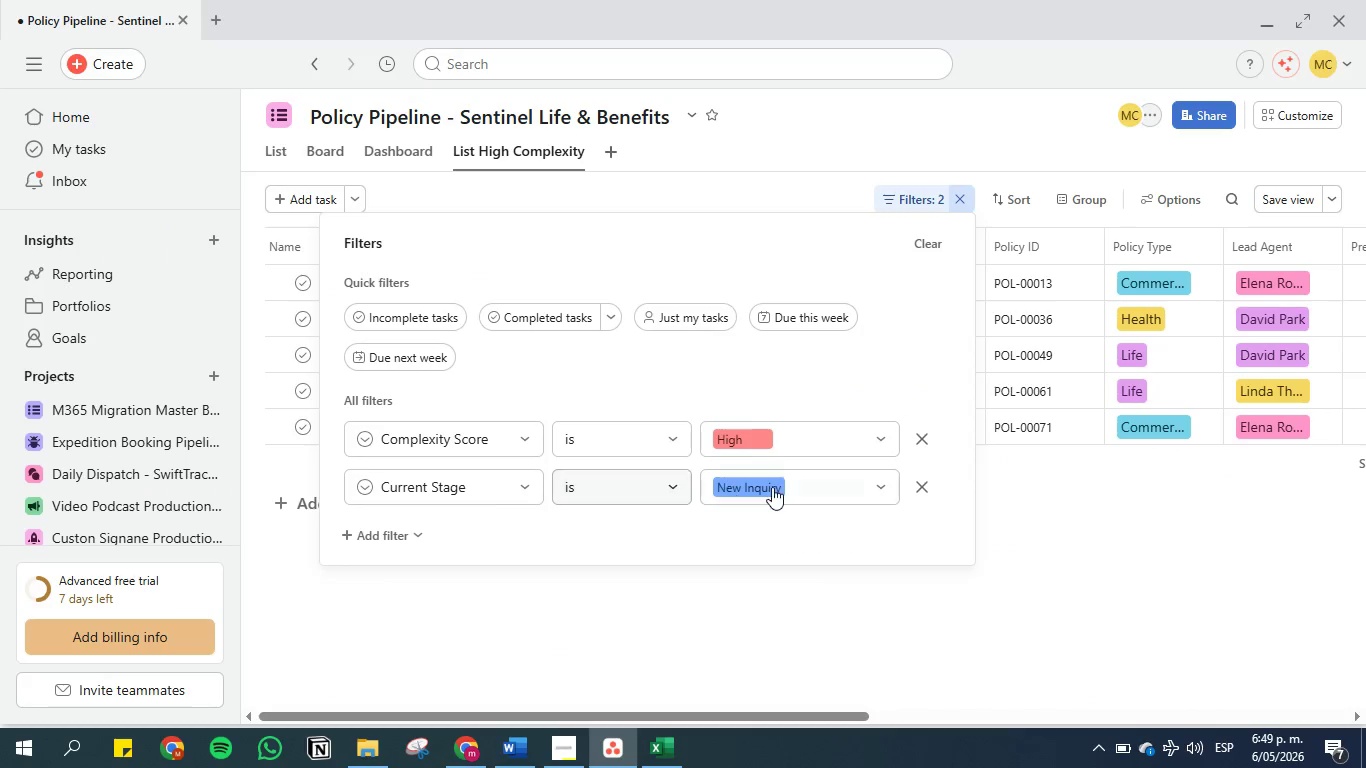 
left_click([791, 488])
 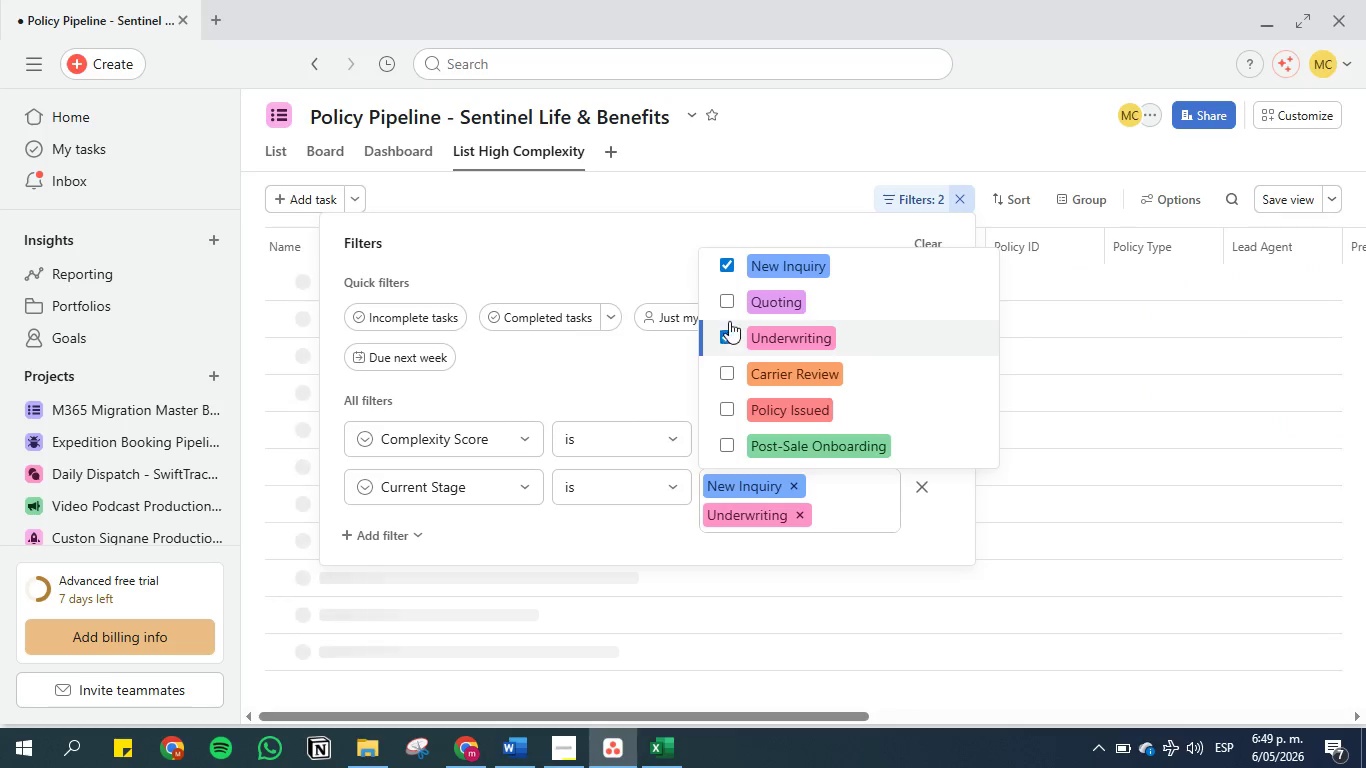 
left_click([731, 271])
 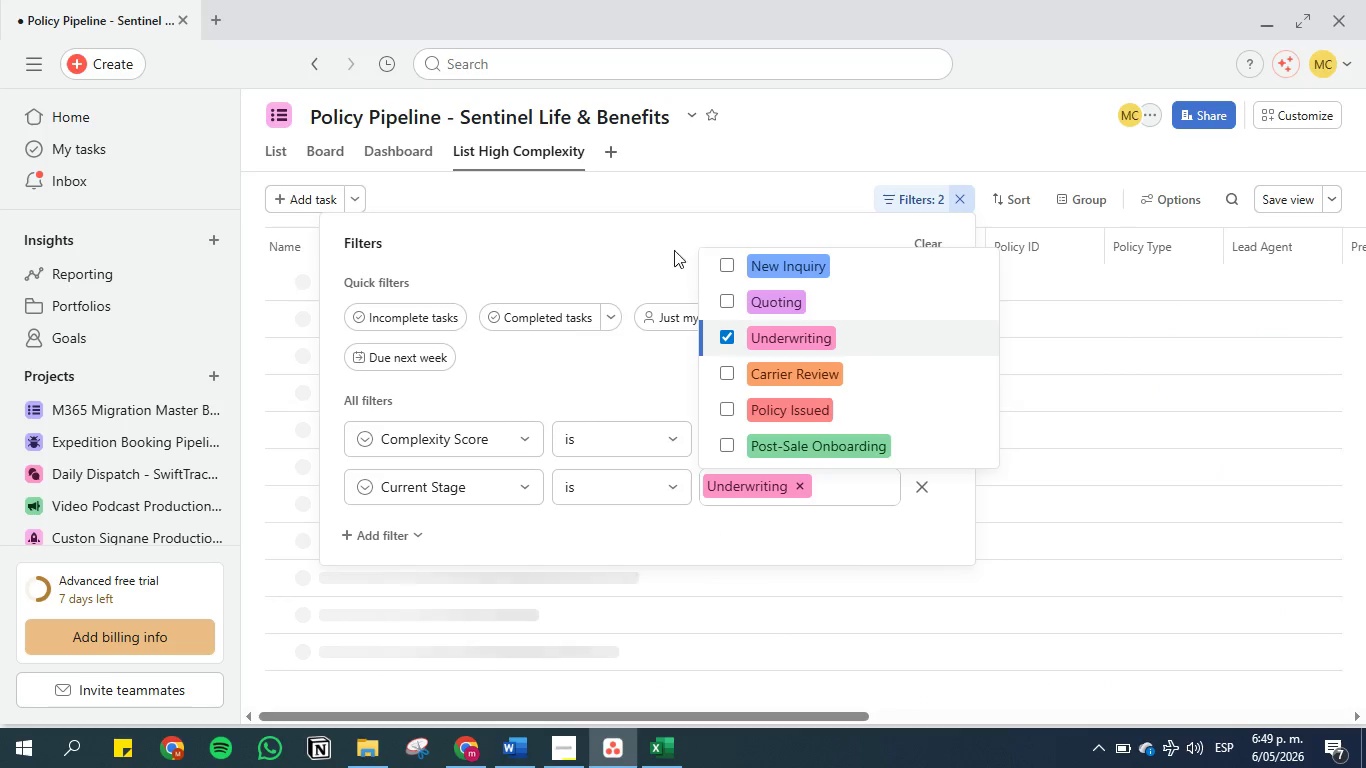 
left_click([654, 250])
 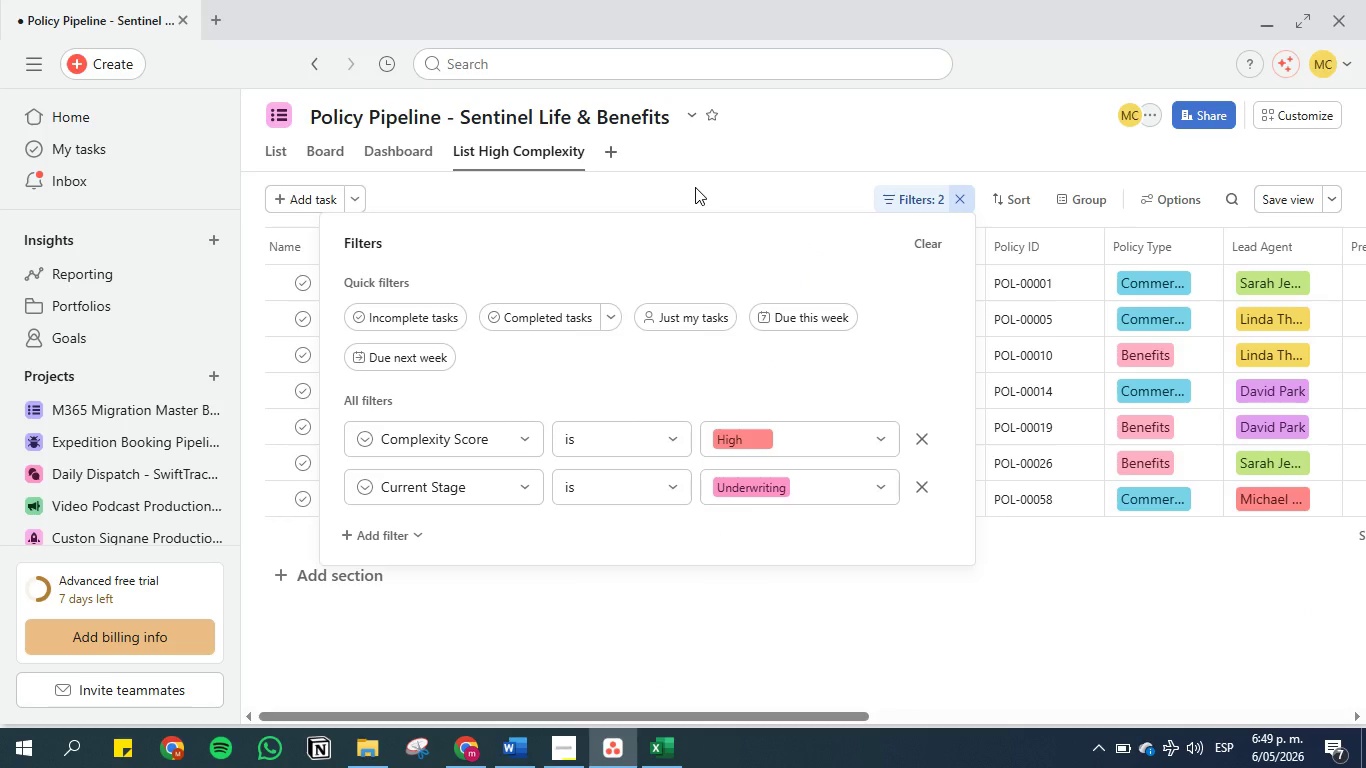 
wait(5.25)
 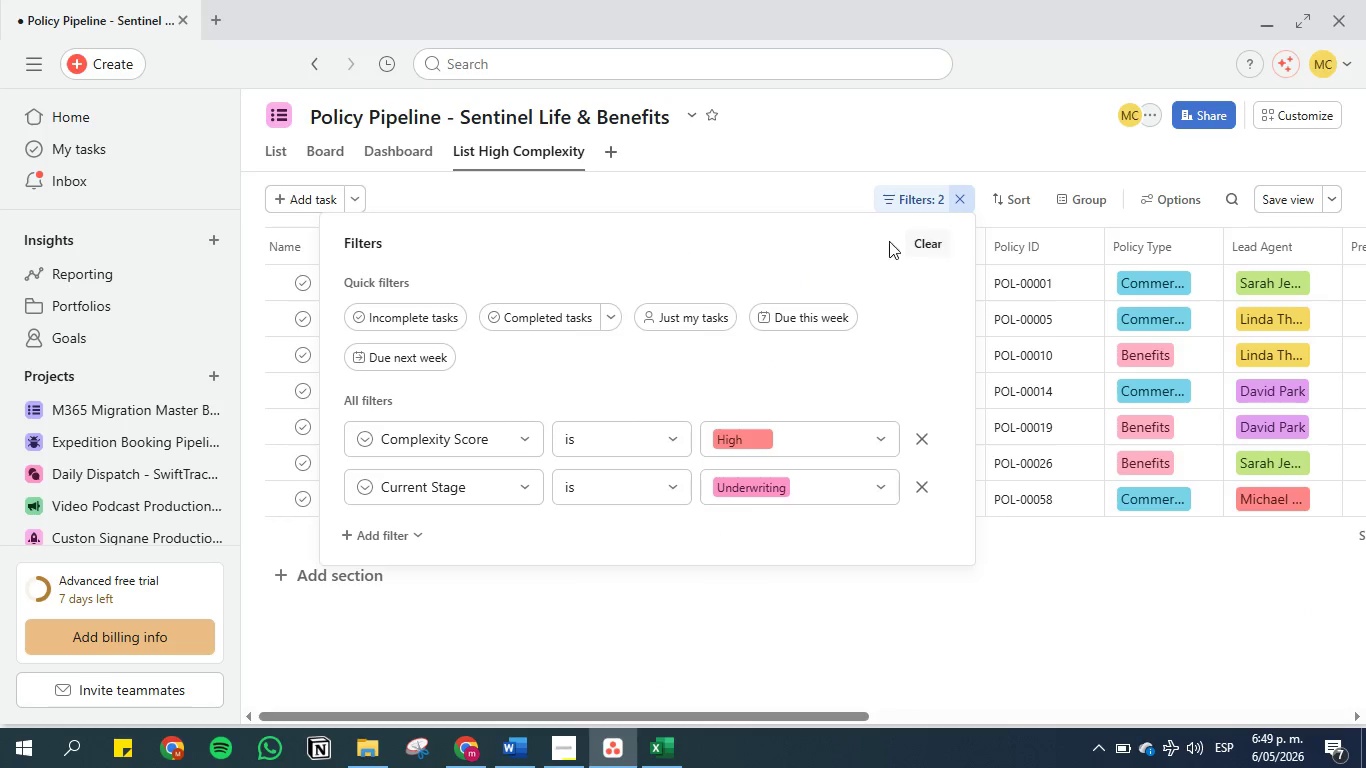 
left_click([695, 187])
 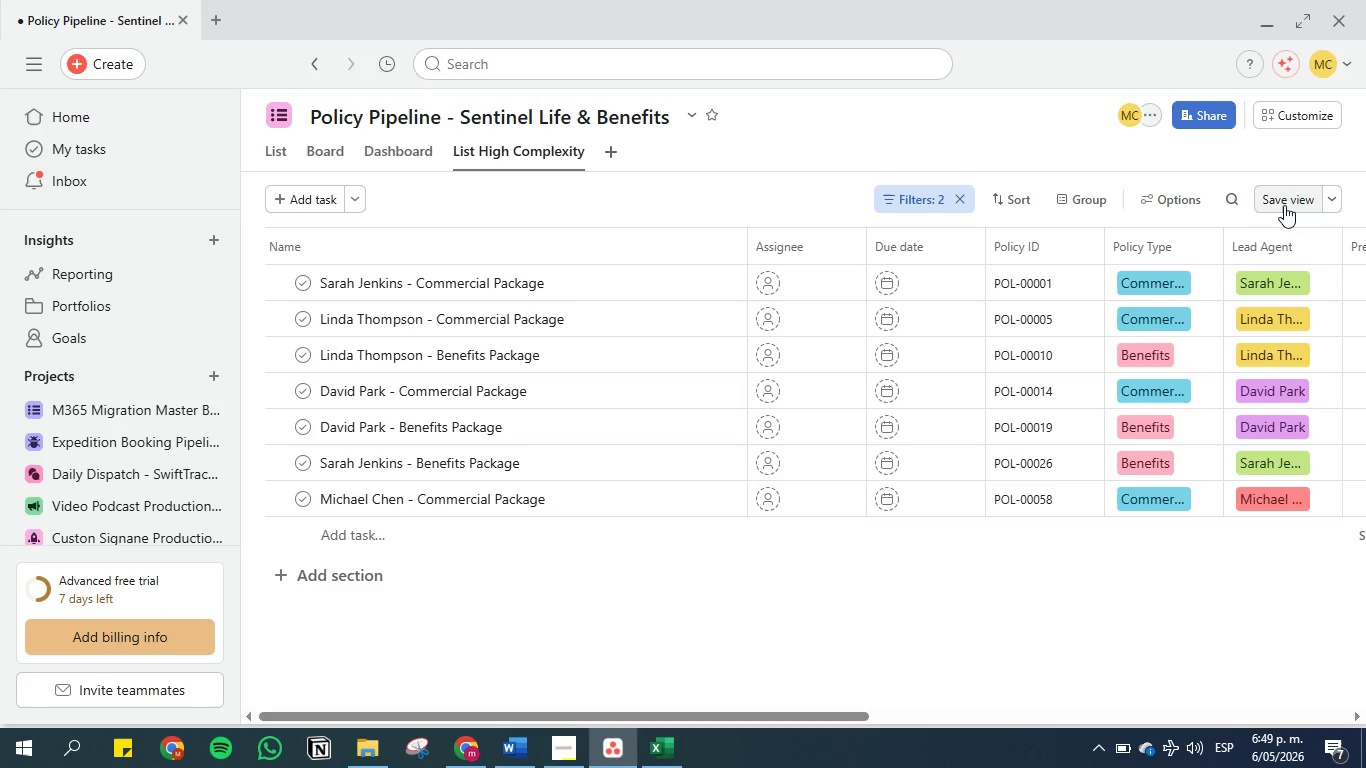 
left_click([1284, 205])
 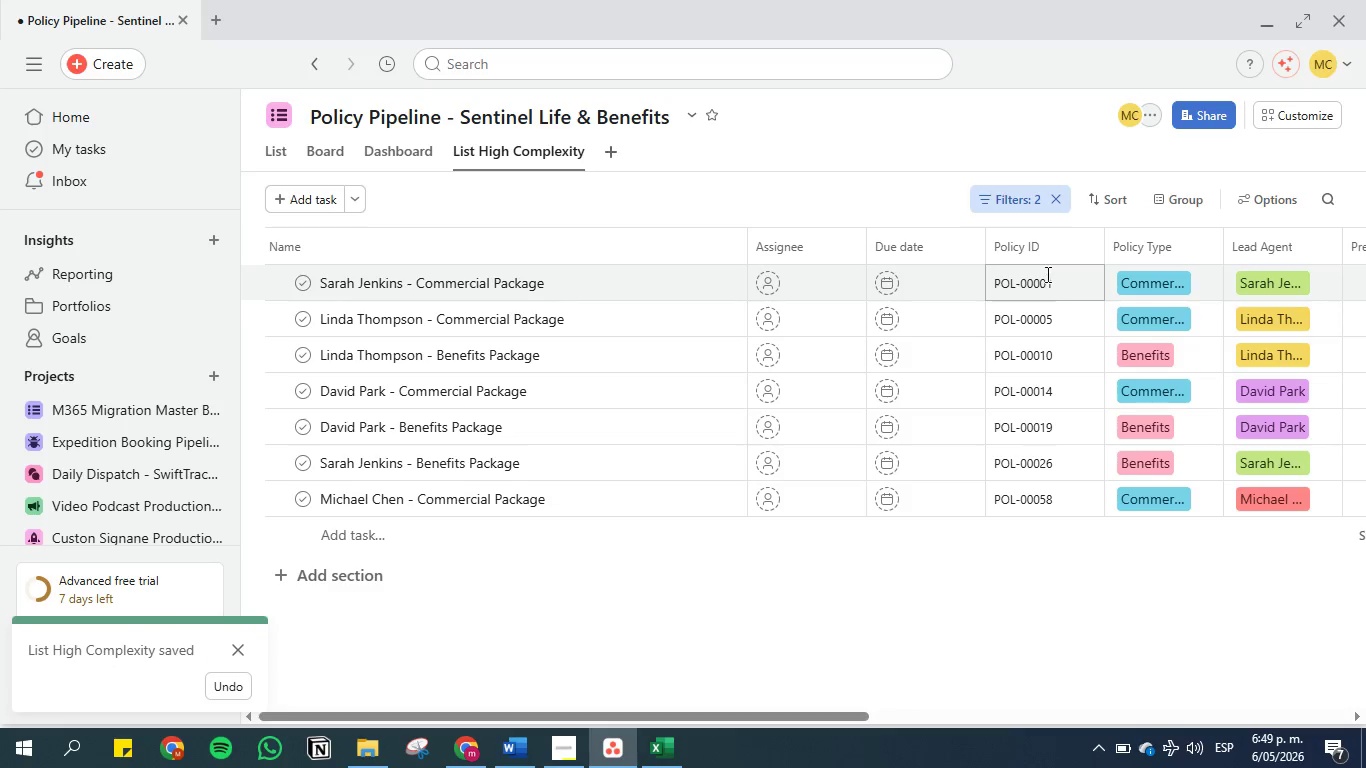 
left_click_drag(start_coordinate=[1042, 248], to_coordinate=[774, 255])
 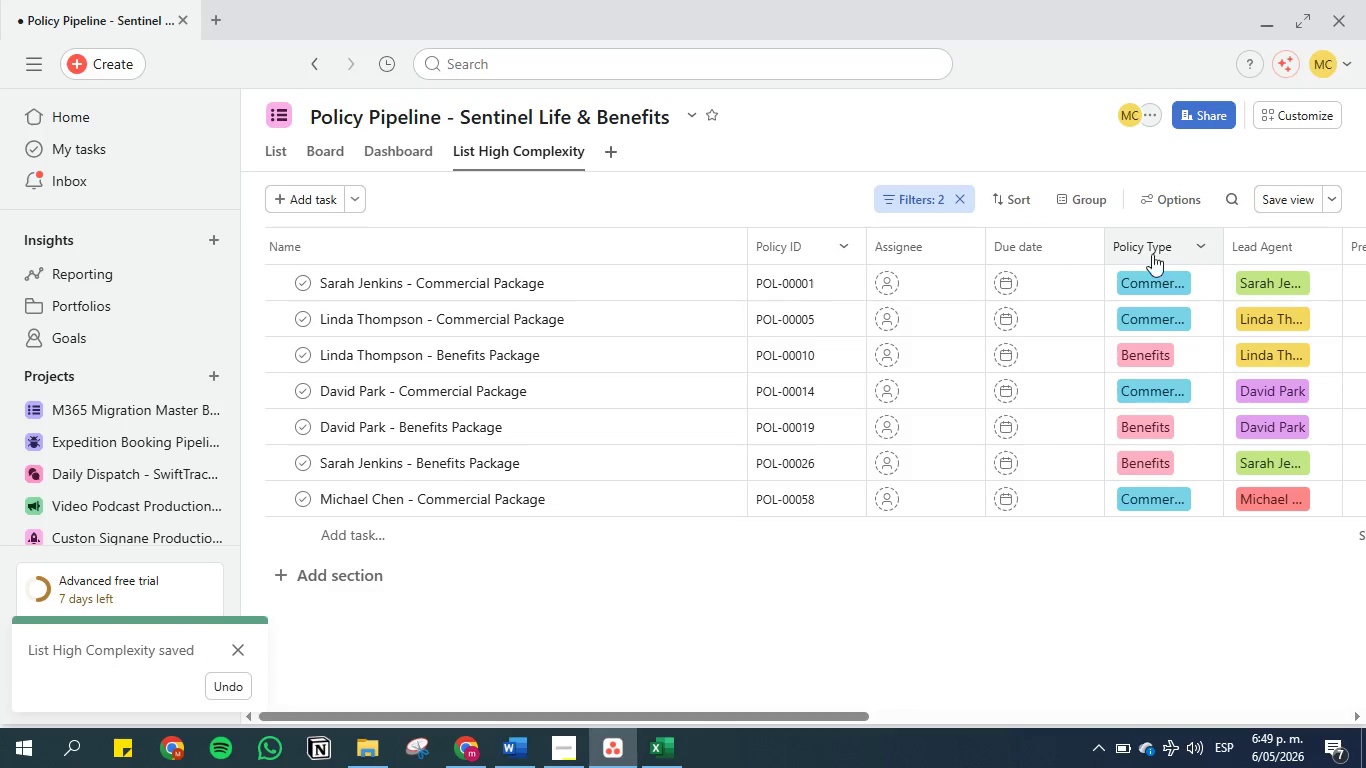 
left_click_drag(start_coordinate=[1153, 253], to_coordinate=[892, 244])
 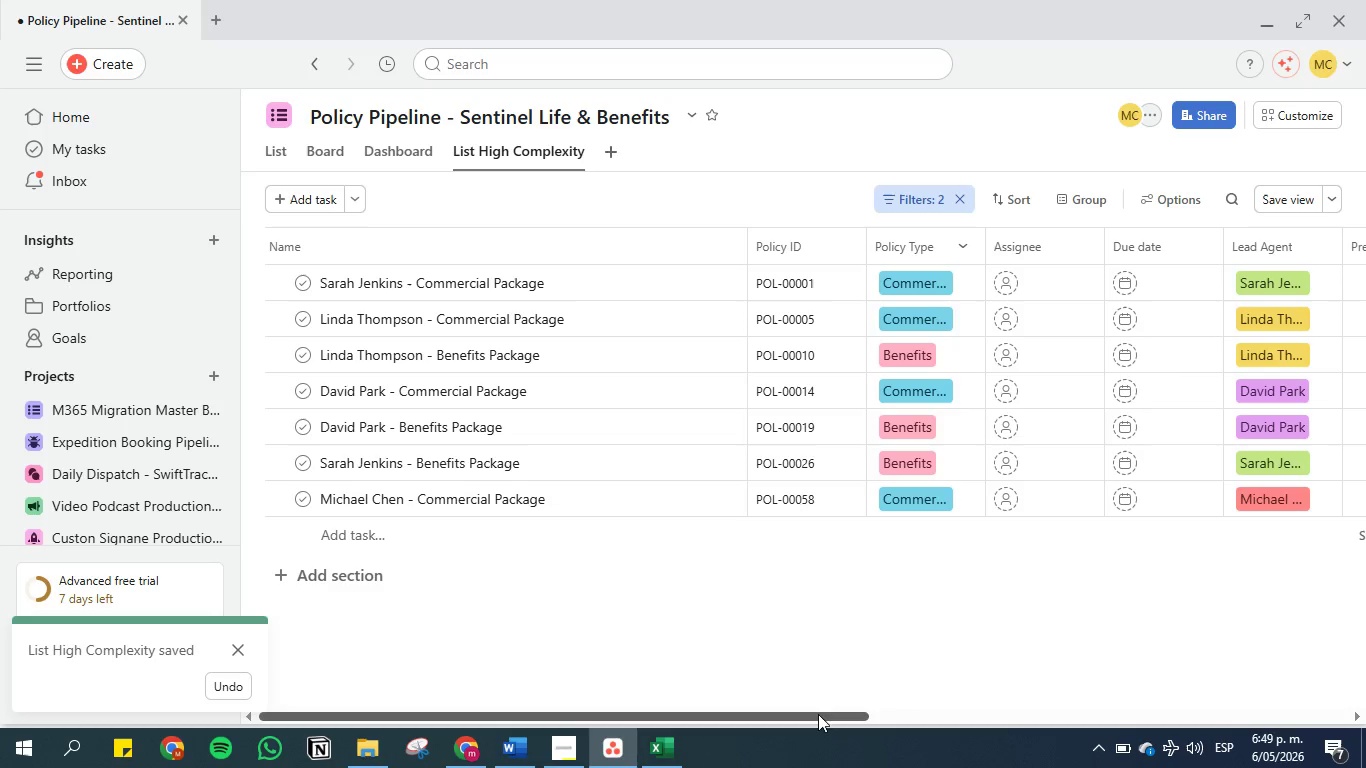 
left_click_drag(start_coordinate=[824, 712], to_coordinate=[1099, 696])
 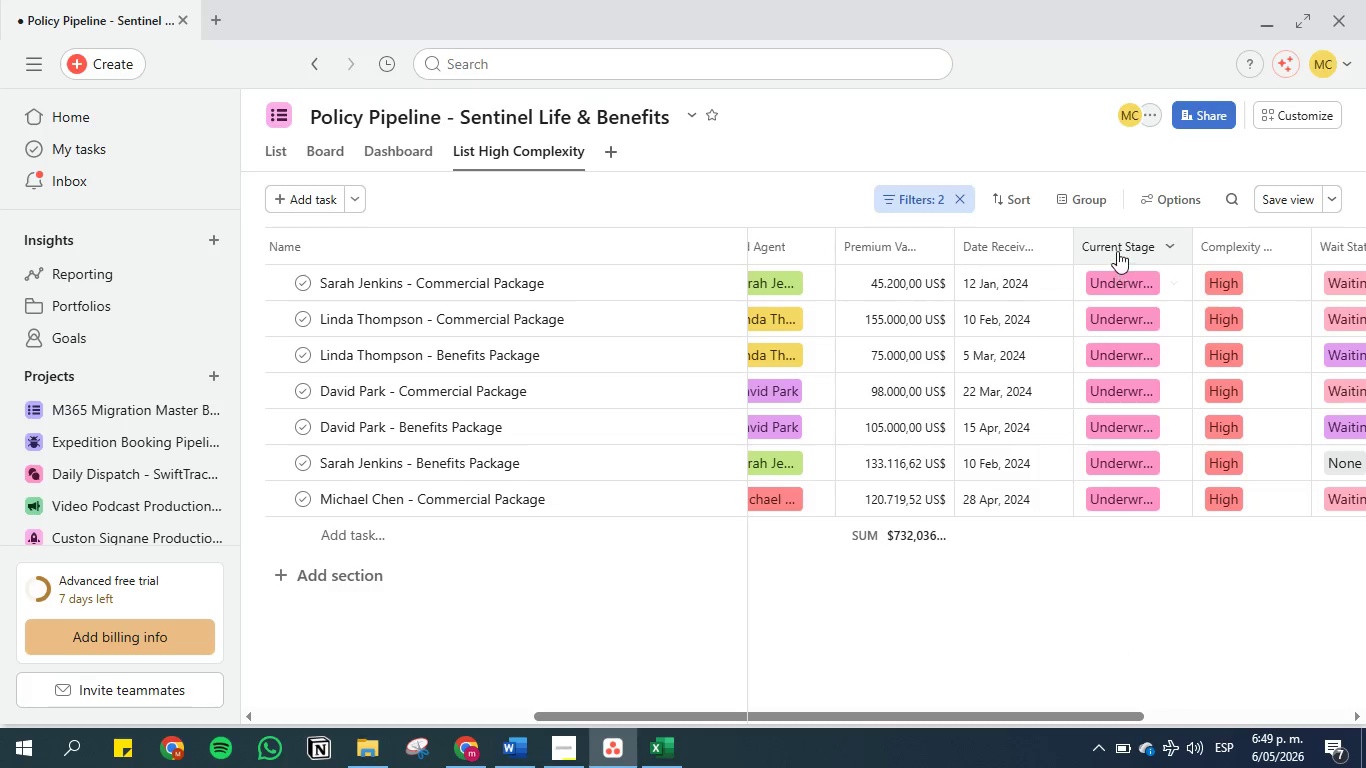 
left_click_drag(start_coordinate=[1117, 251], to_coordinate=[870, 252])
 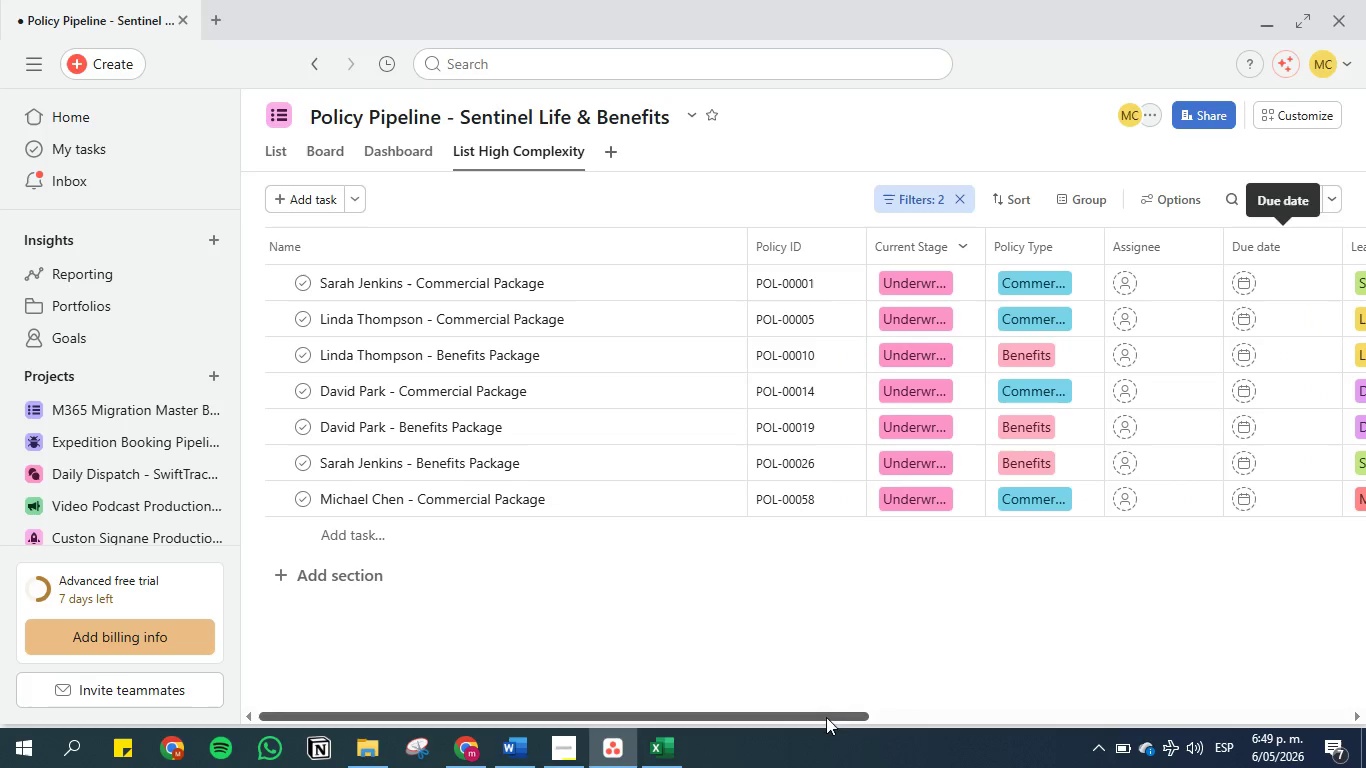 
left_click_drag(start_coordinate=[826, 716], to_coordinate=[1156, 672])
 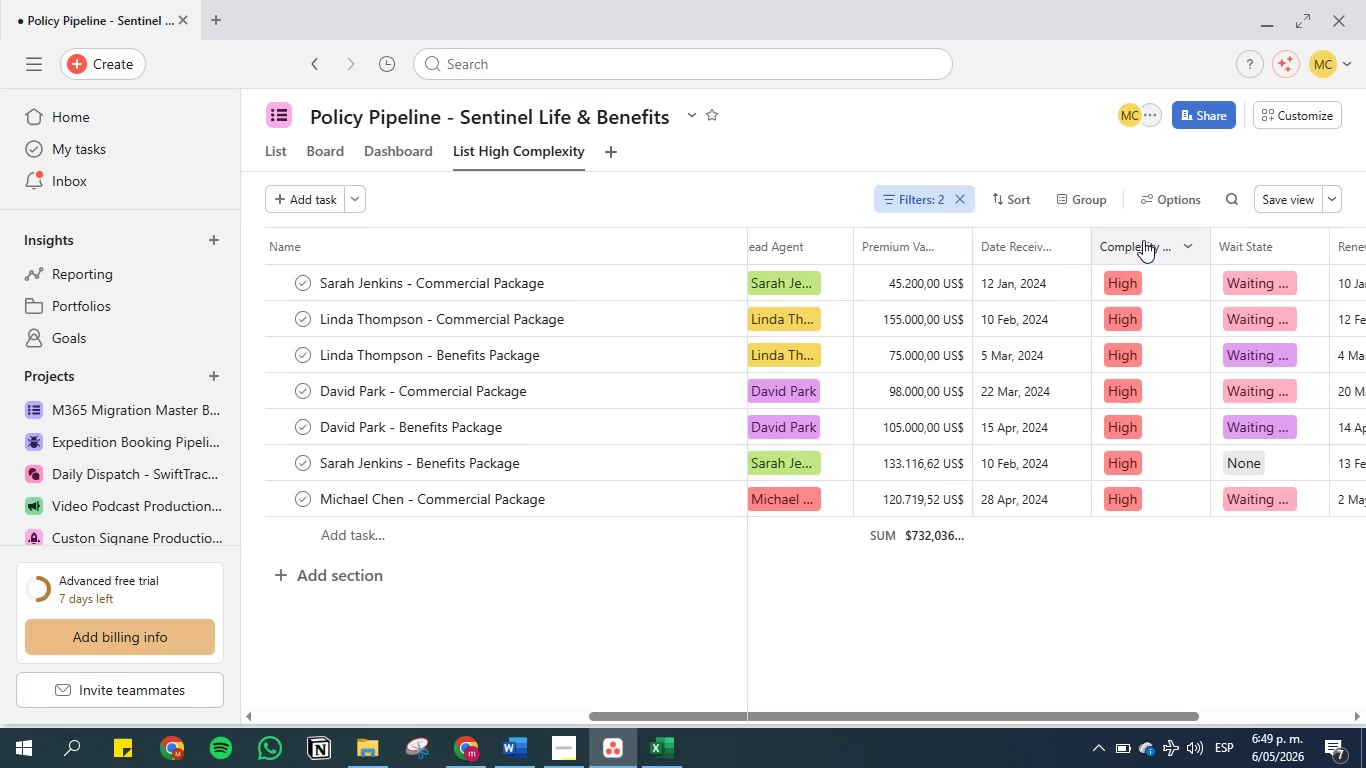 
left_click_drag(start_coordinate=[1143, 240], to_coordinate=[986, 239])
 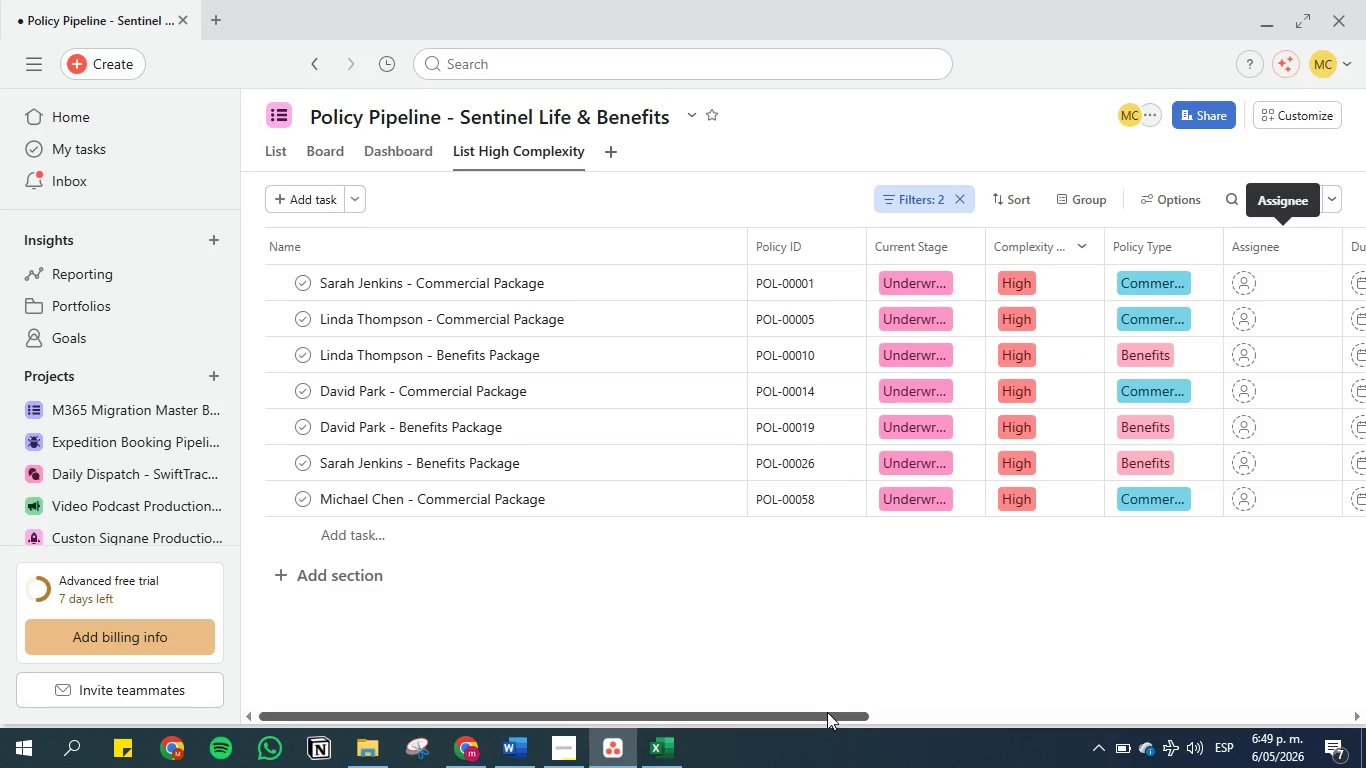 
left_click_drag(start_coordinate=[826, 710], to_coordinate=[970, 621])
 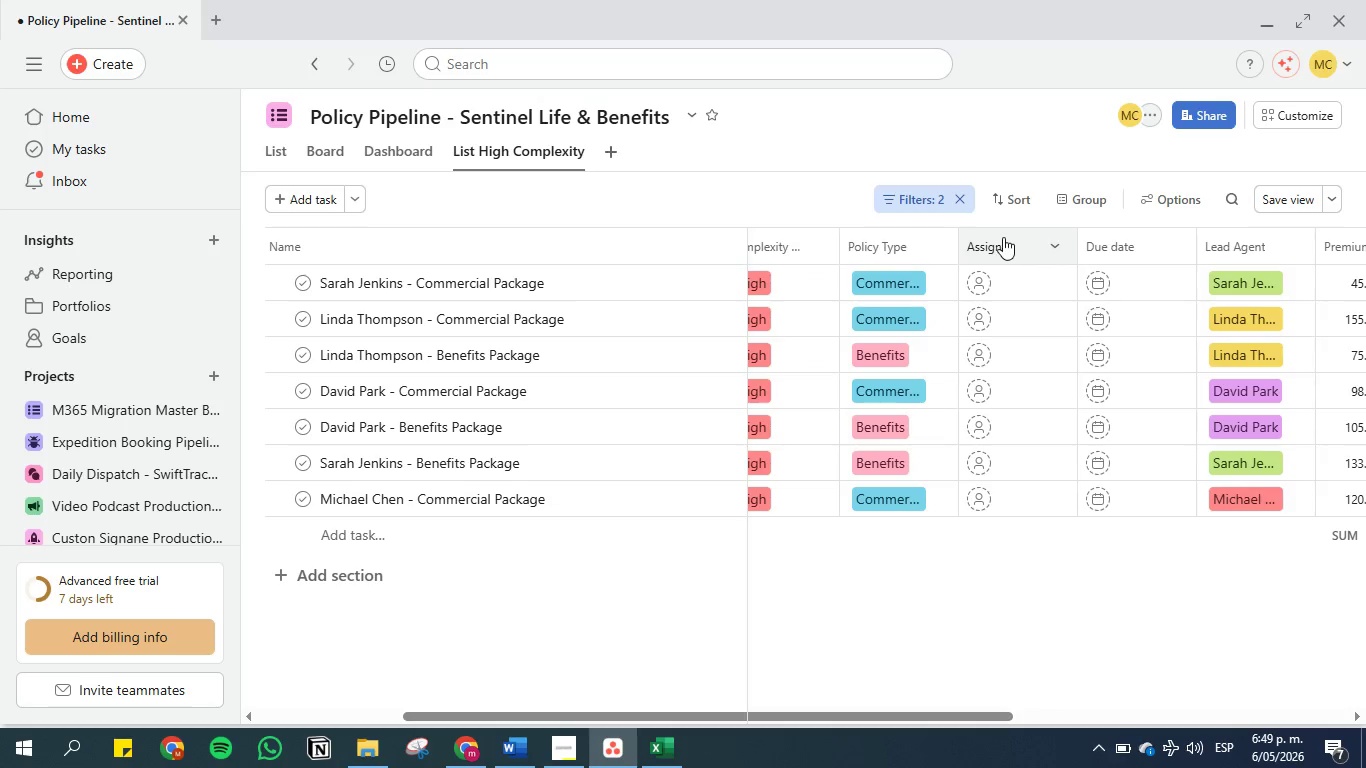 
left_click_drag(start_coordinate=[1003, 237], to_coordinate=[1301, 246])
 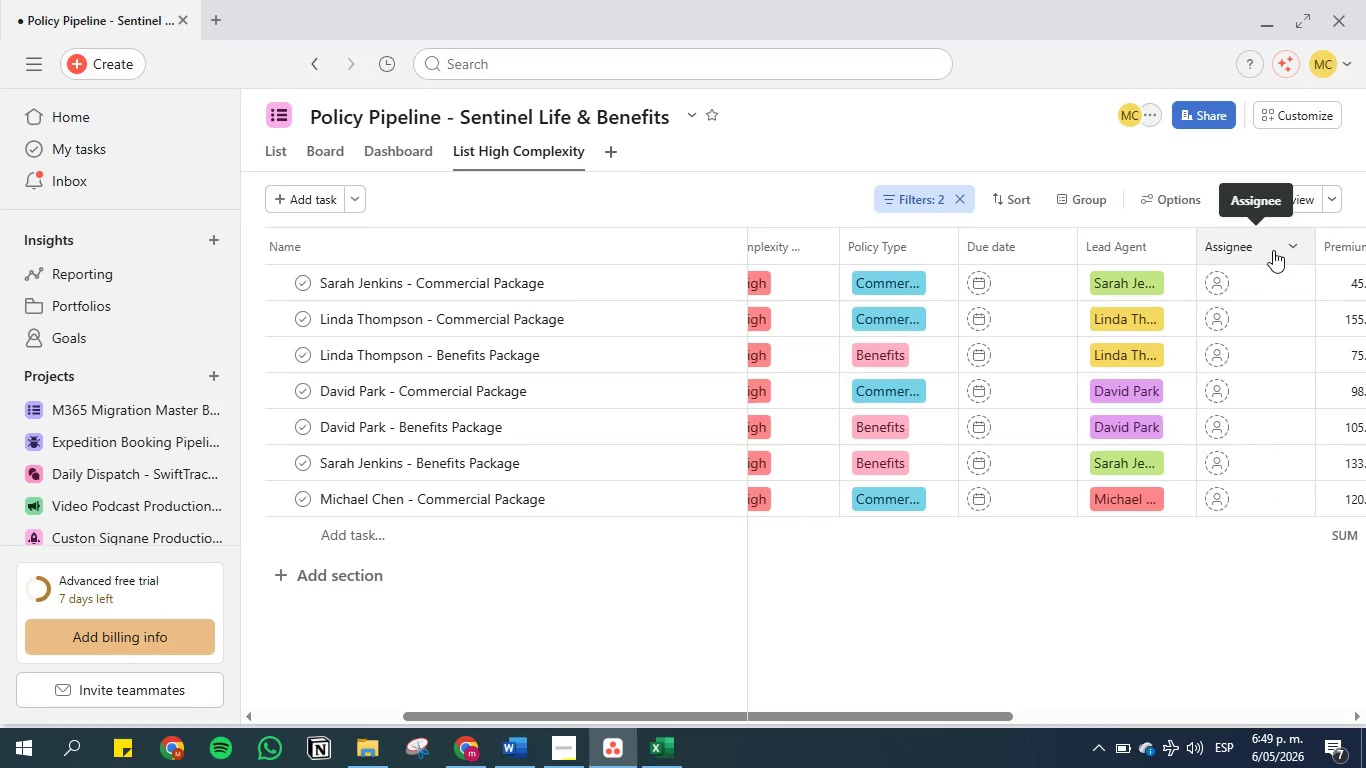 
mouse_move([1333, 246])
 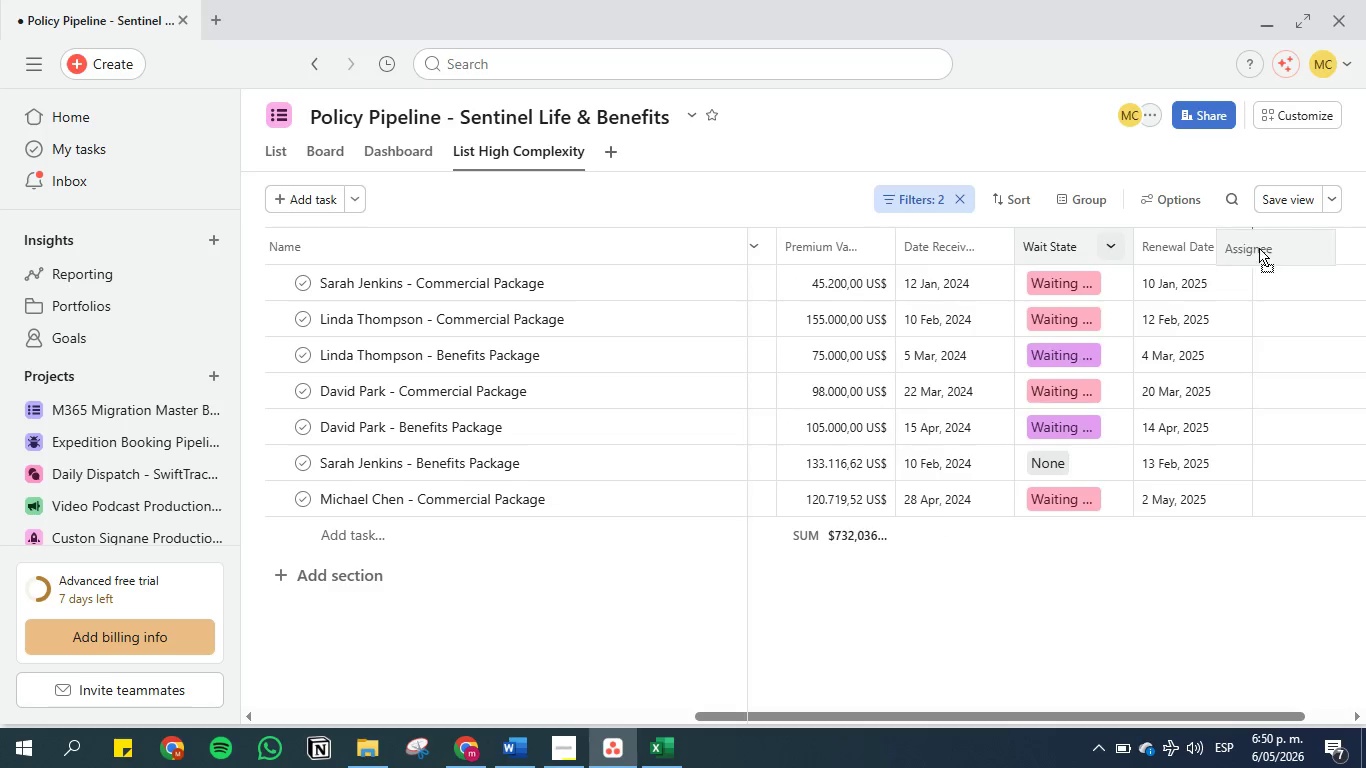 
mouse_move([1220, 257])
 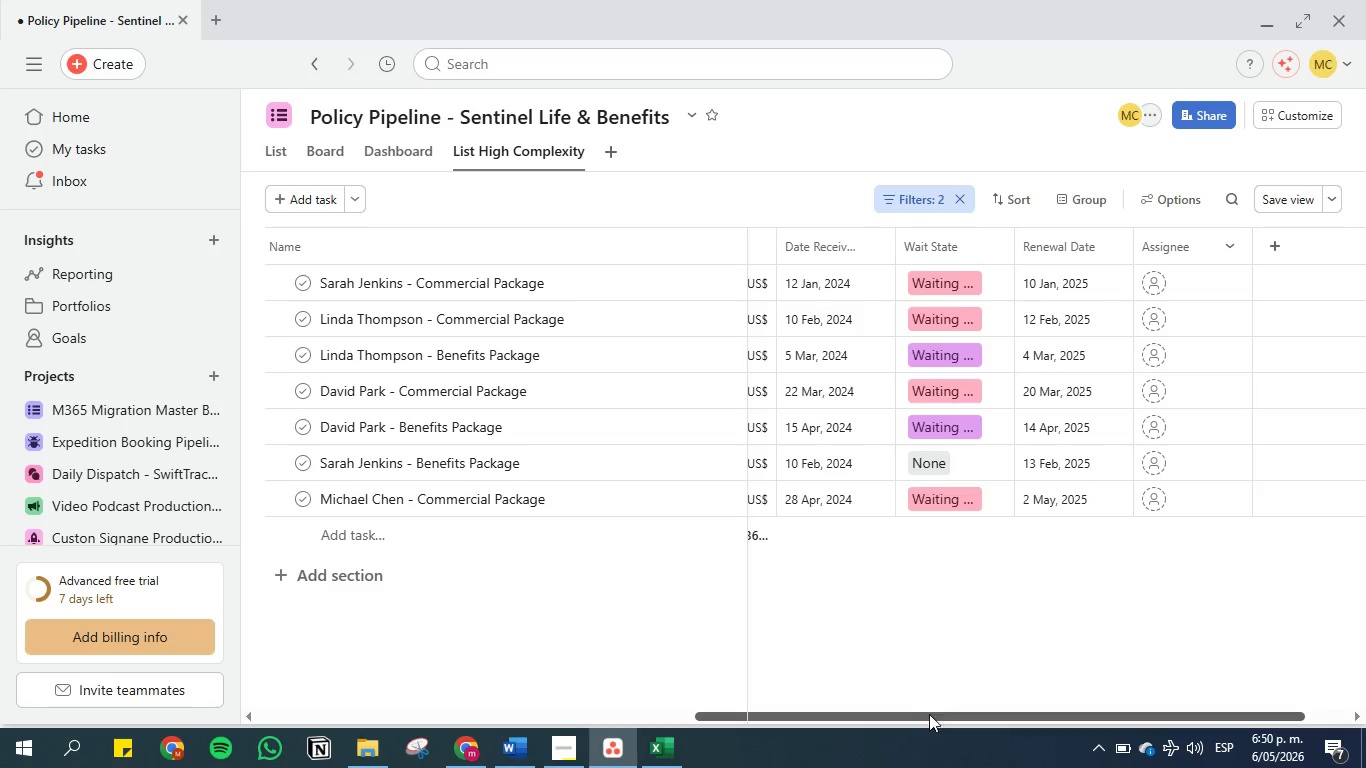 
left_click_drag(start_coordinate=[931, 708], to_coordinate=[774, 697])
 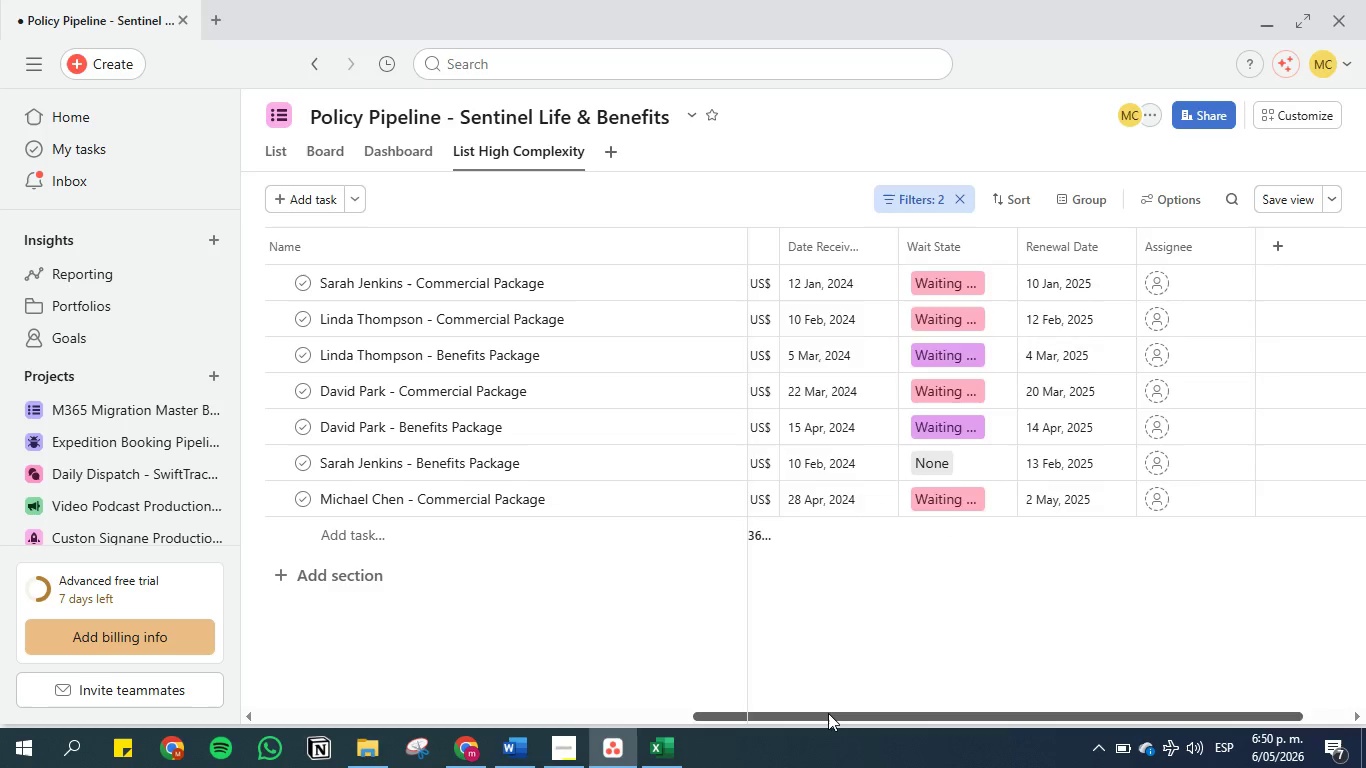 
left_click_drag(start_coordinate=[846, 713], to_coordinate=[604, 693])
 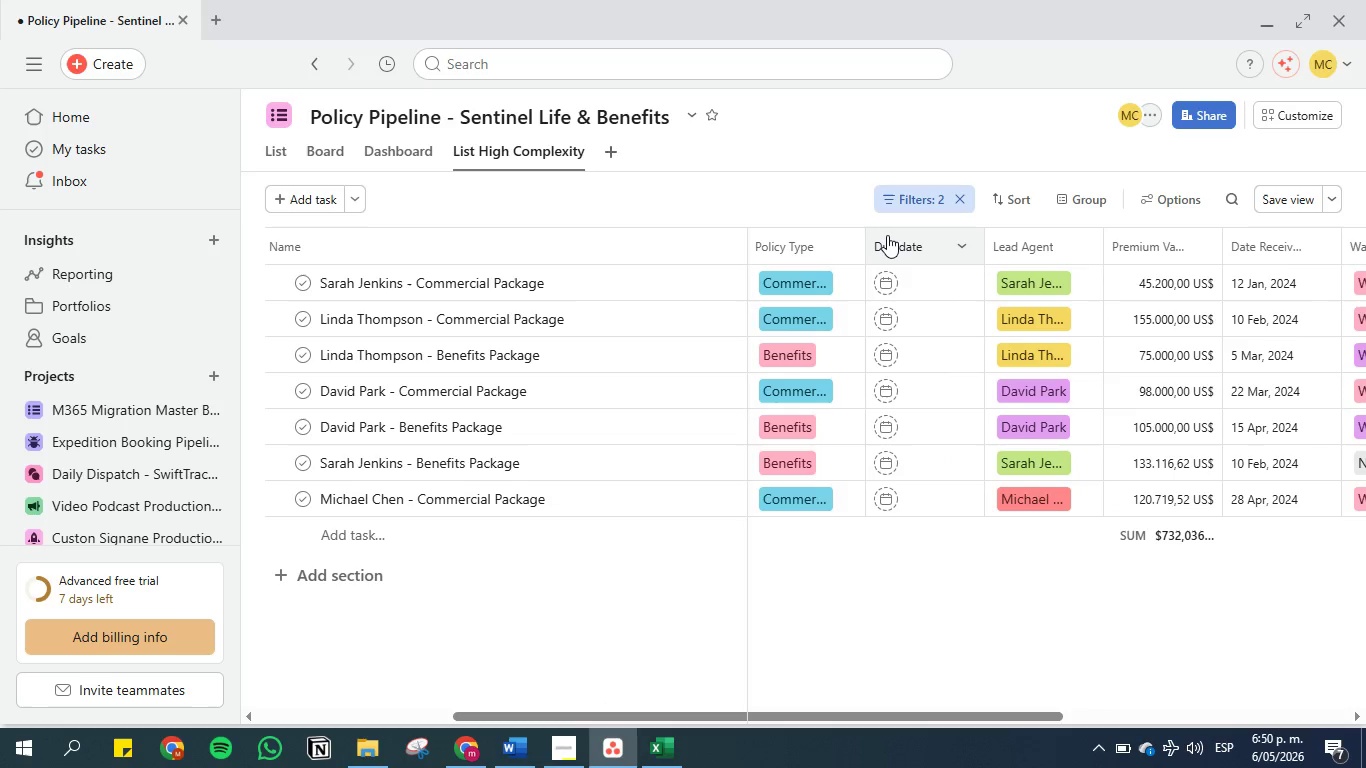 
left_click_drag(start_coordinate=[887, 235], to_coordinate=[1325, 244])
 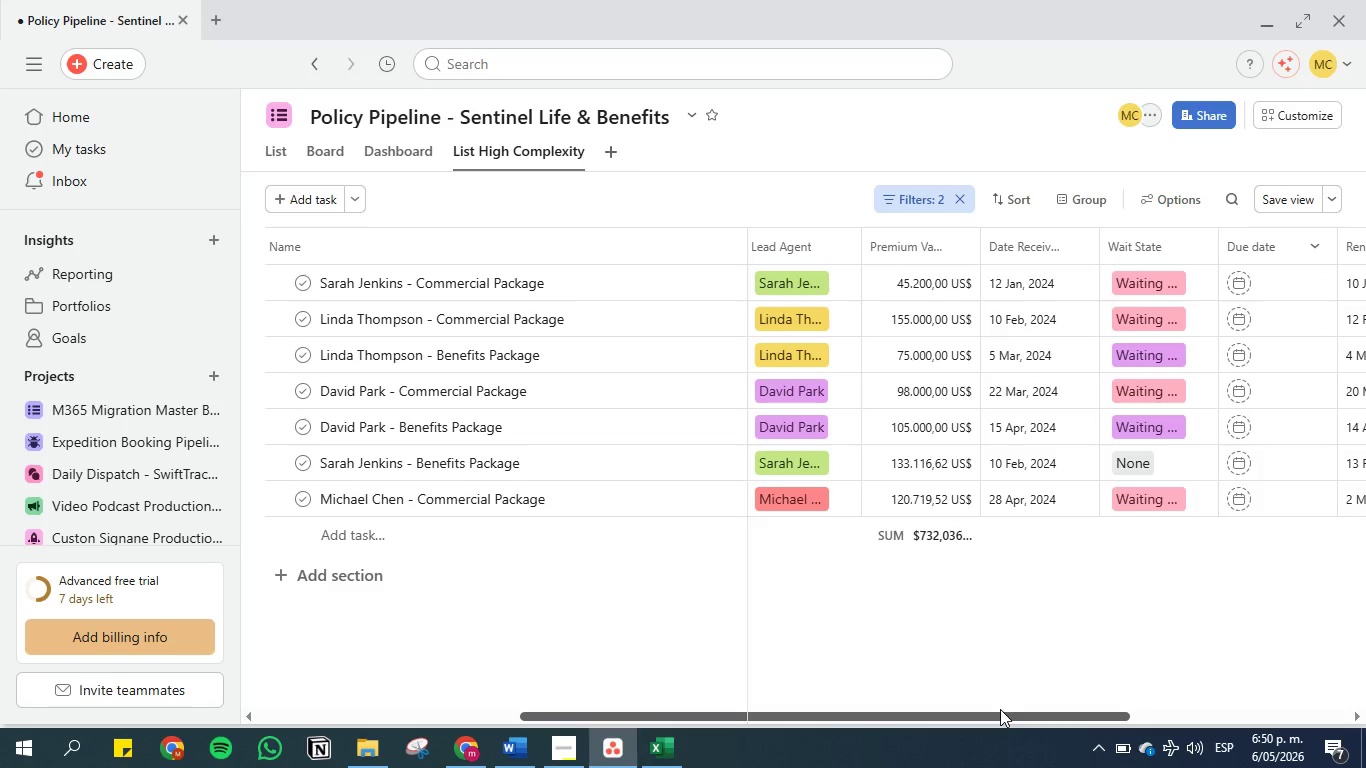 
left_click_drag(start_coordinate=[1000, 710], to_coordinate=[1193, 692])
 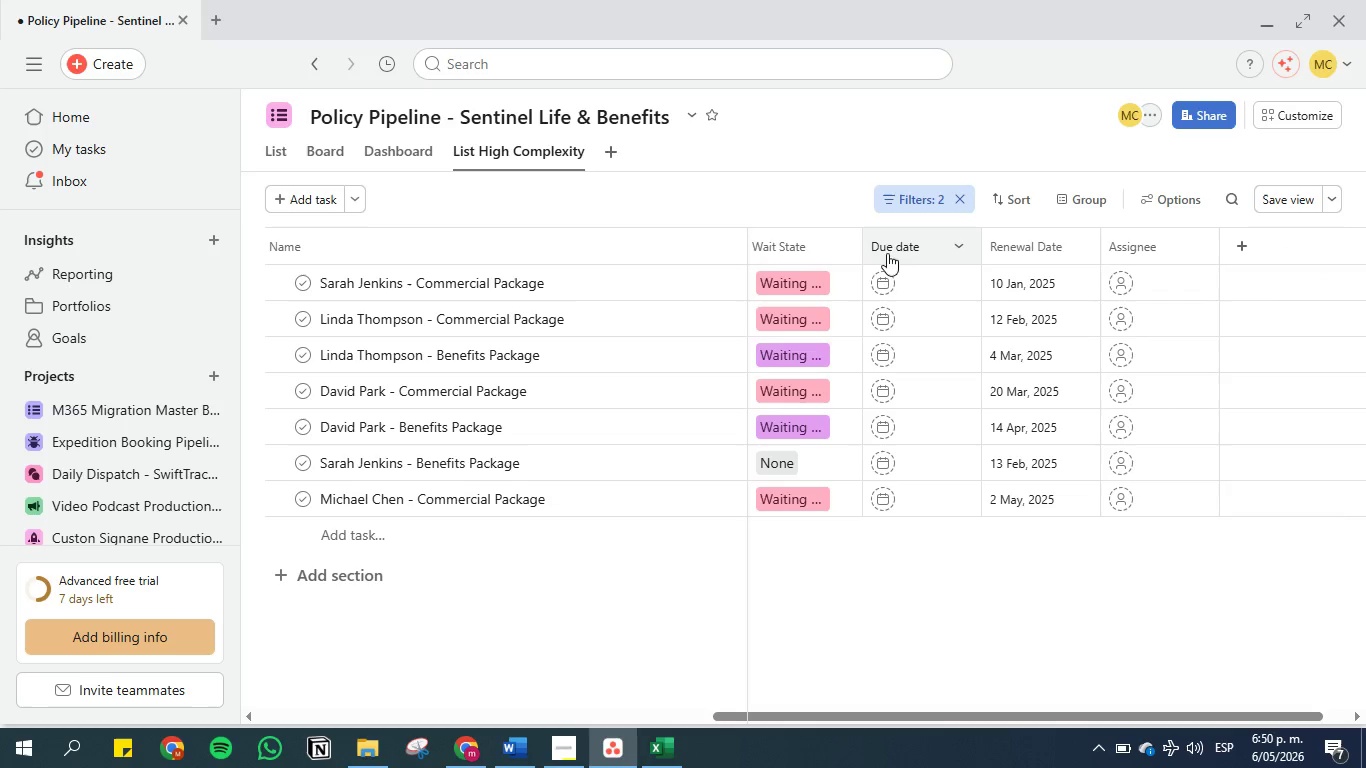 
left_click_drag(start_coordinate=[901, 238], to_coordinate=[1078, 240])
 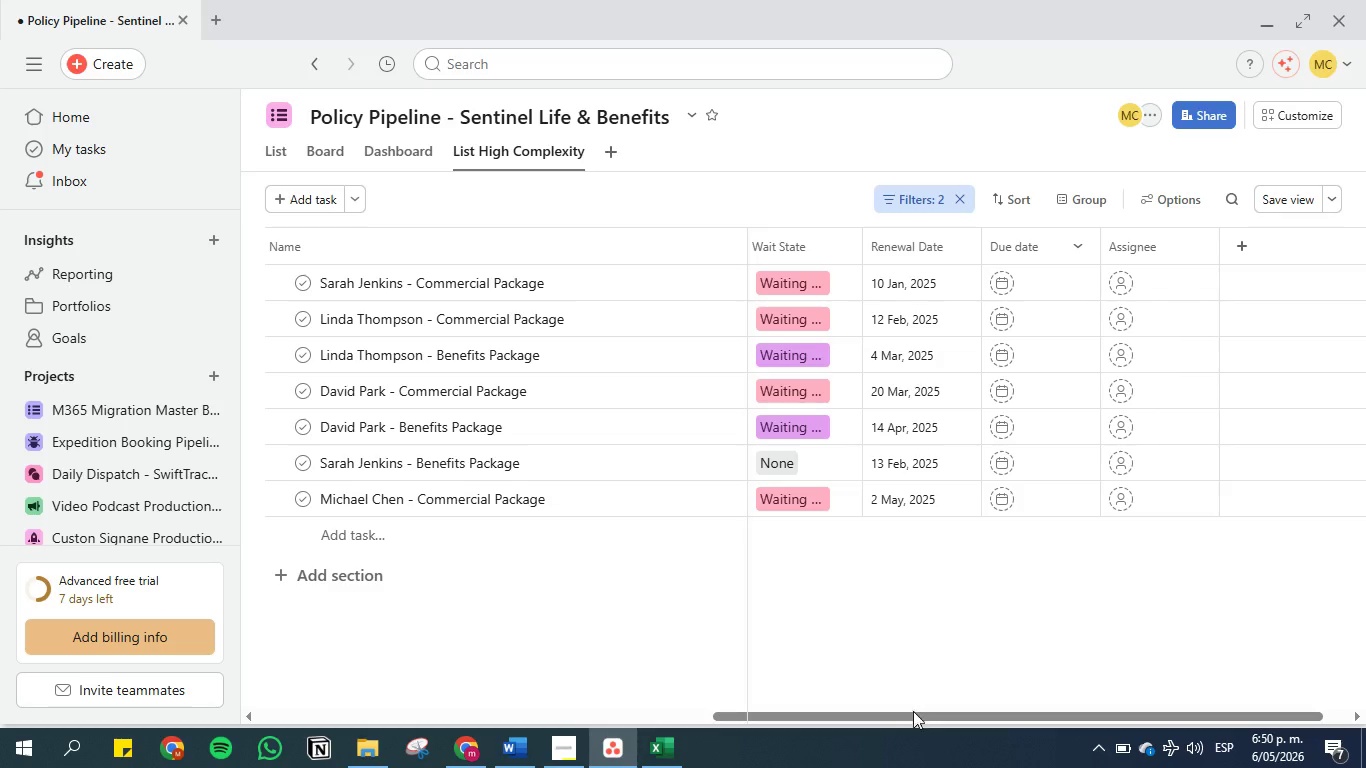 
left_click_drag(start_coordinate=[913, 711], to_coordinate=[380, 680])
 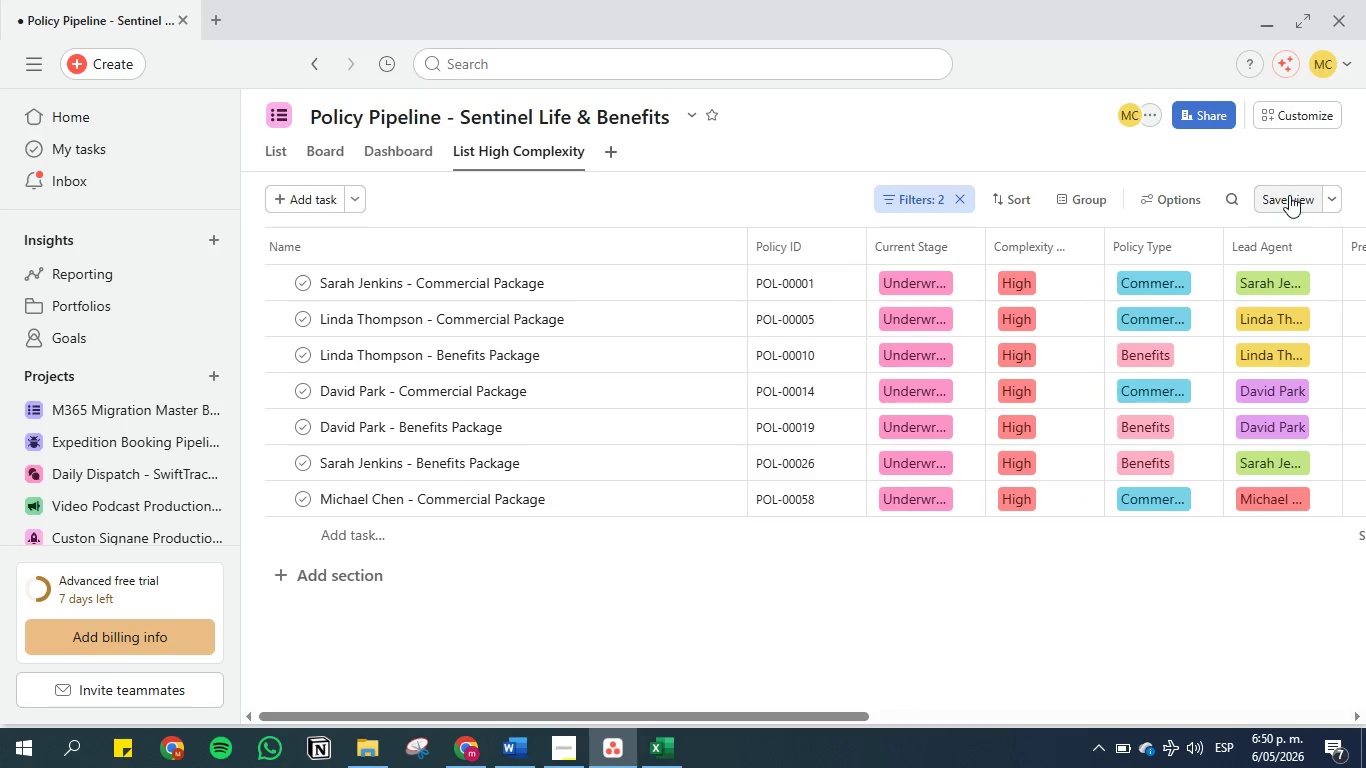 
left_click([1289, 195])
 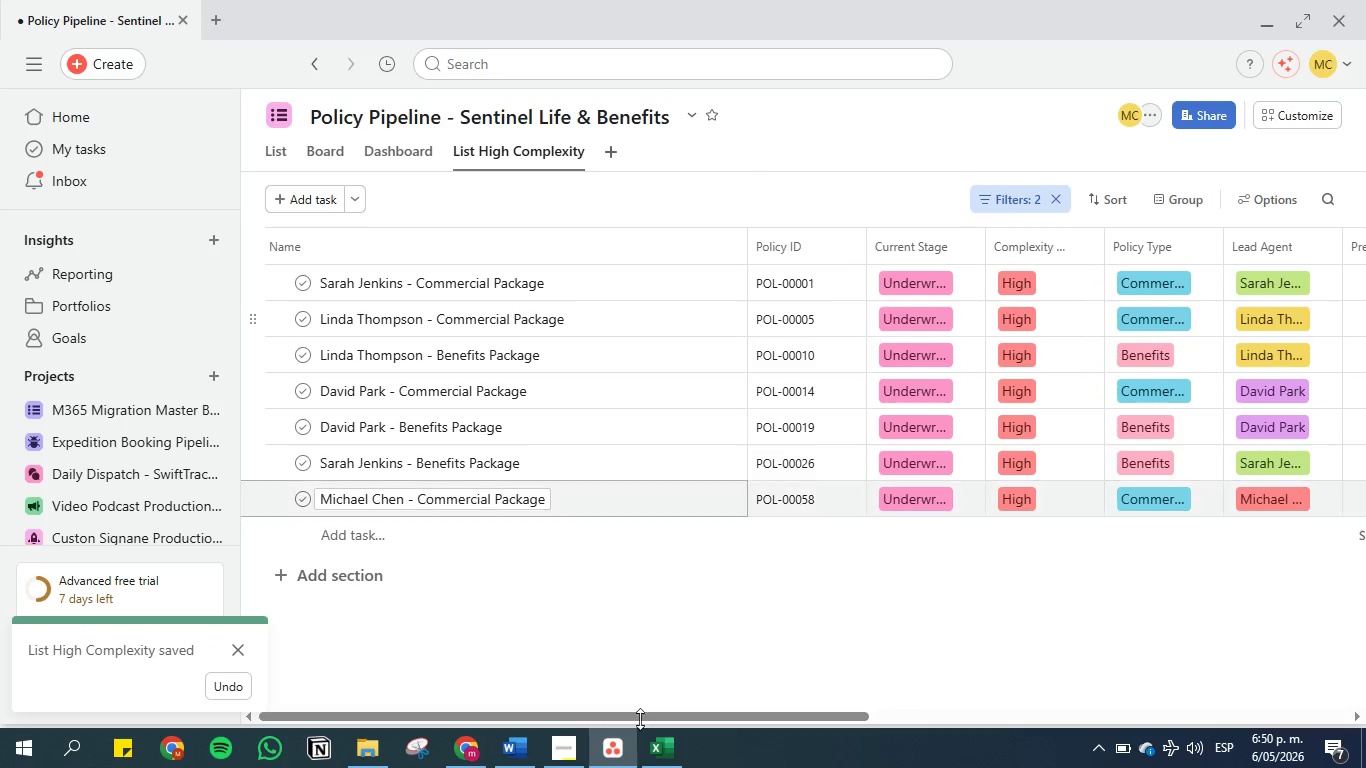 
left_click([518, 747])
 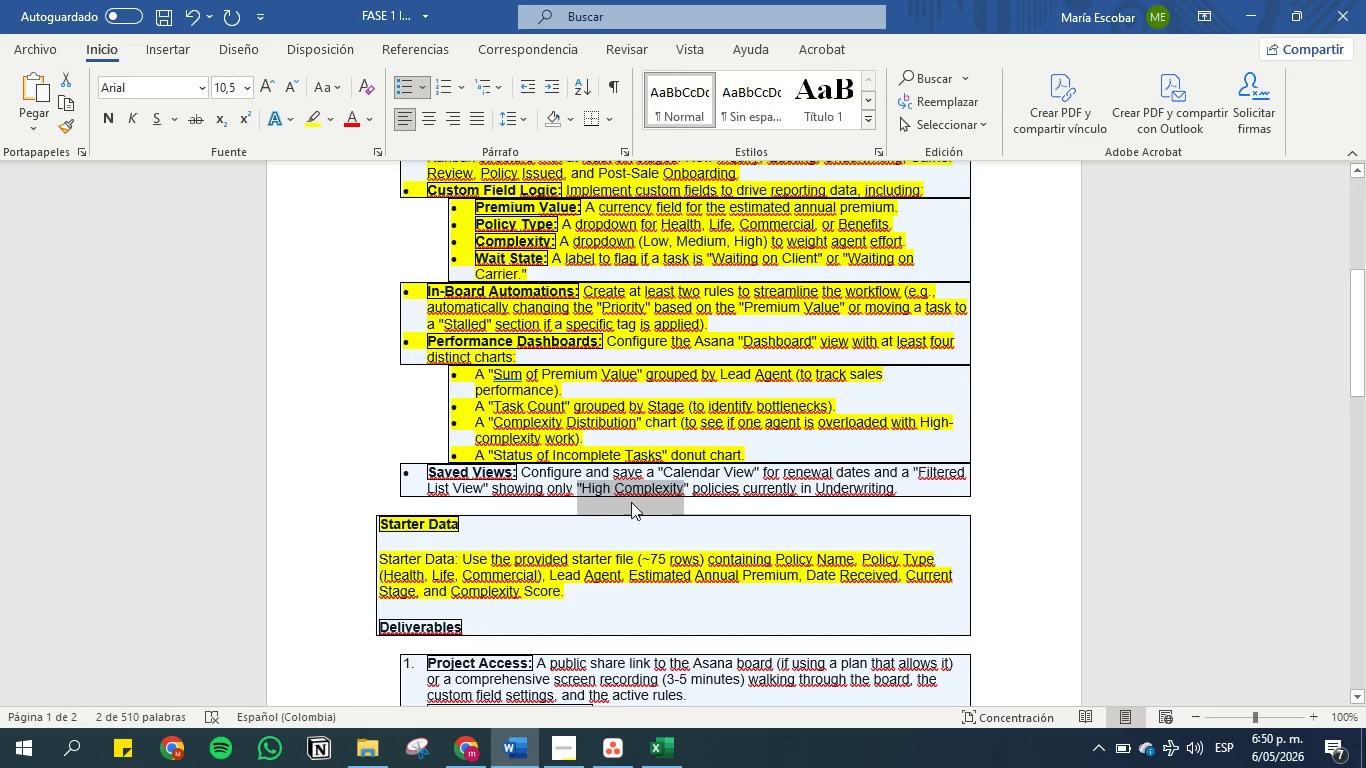 
left_click([652, 487])
 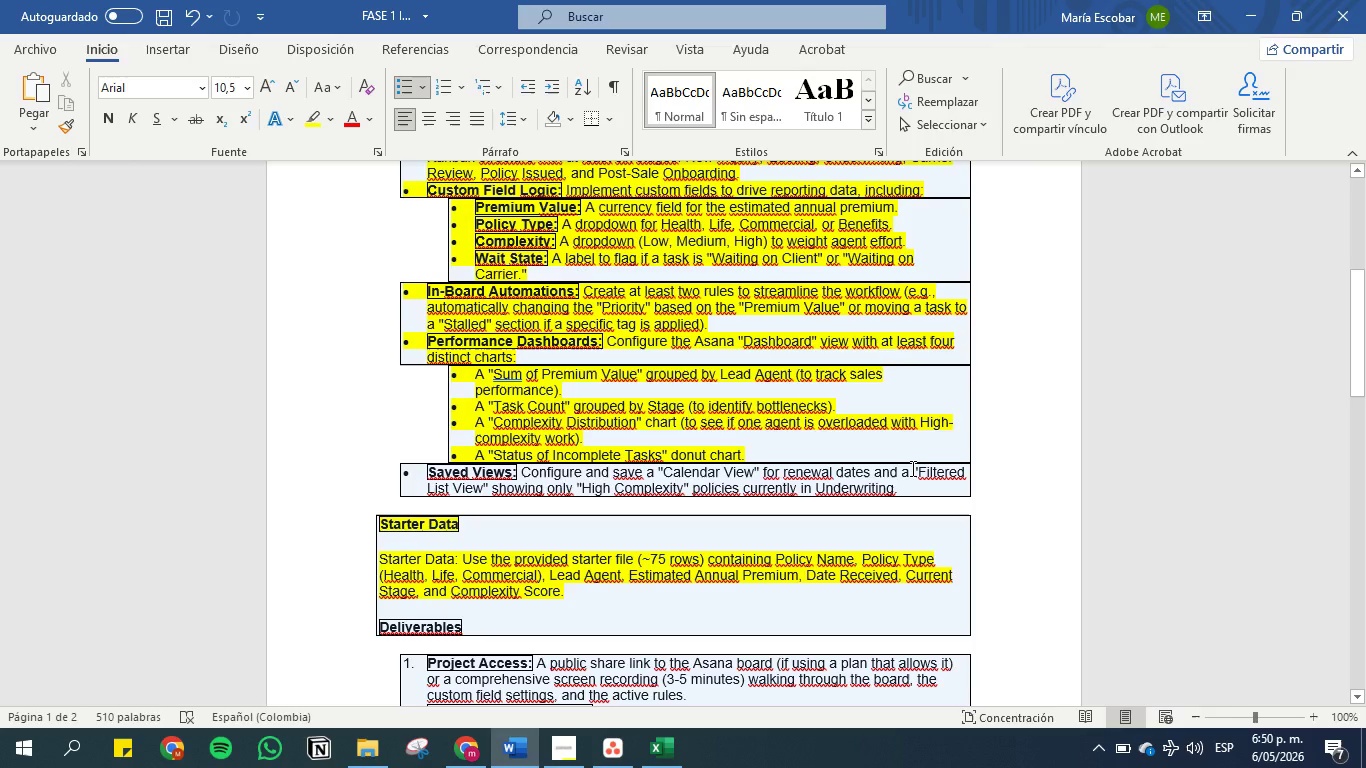 
left_click_drag(start_coordinate=[910, 471], to_coordinate=[969, 492])
 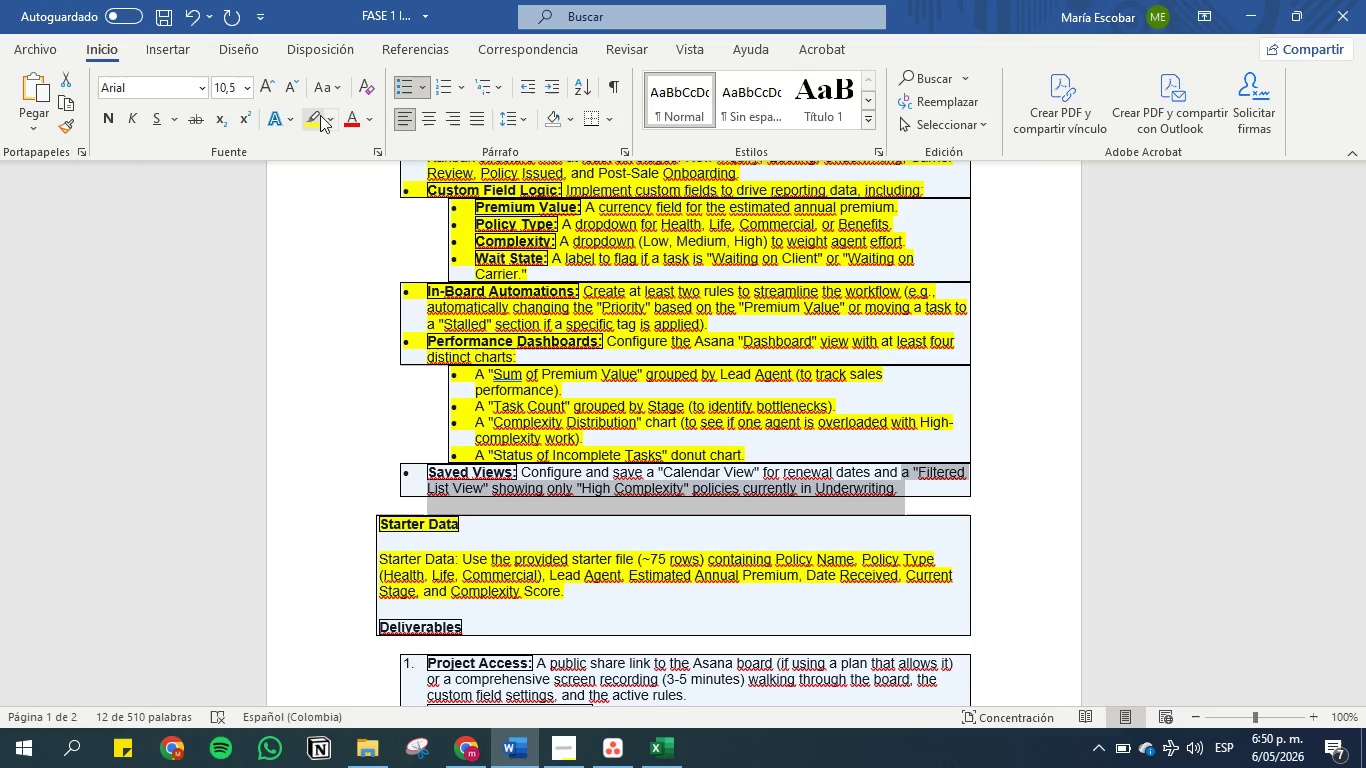 
left_click([310, 117])
 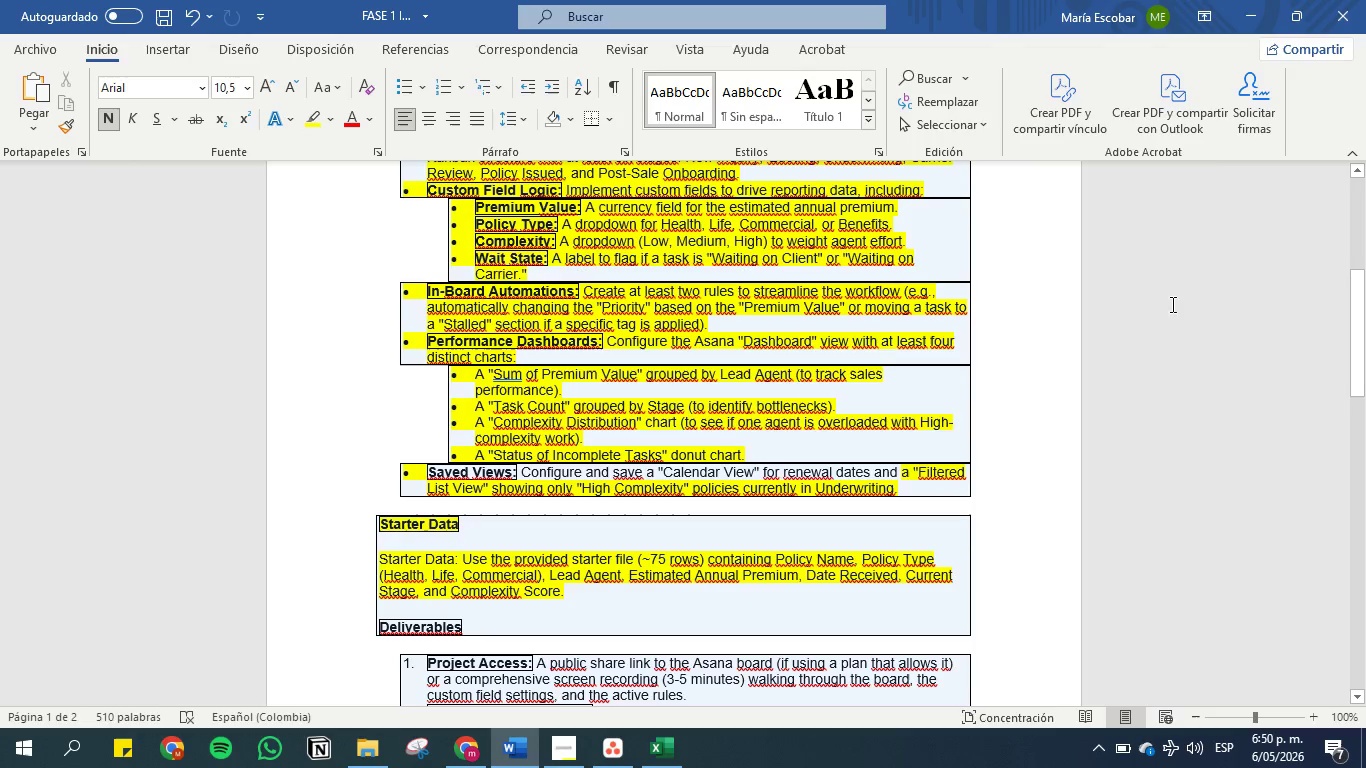 
wait(7.44)
 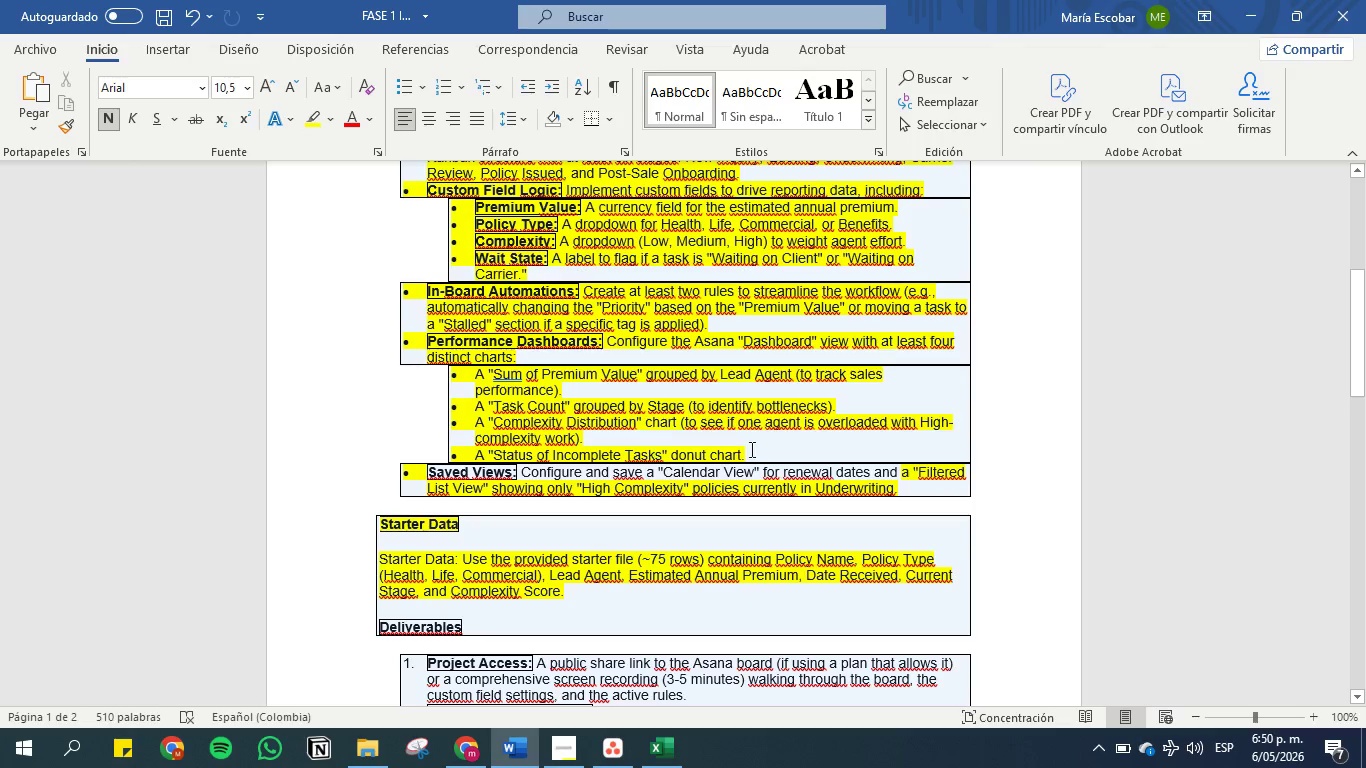 
left_click([1249, 10])
 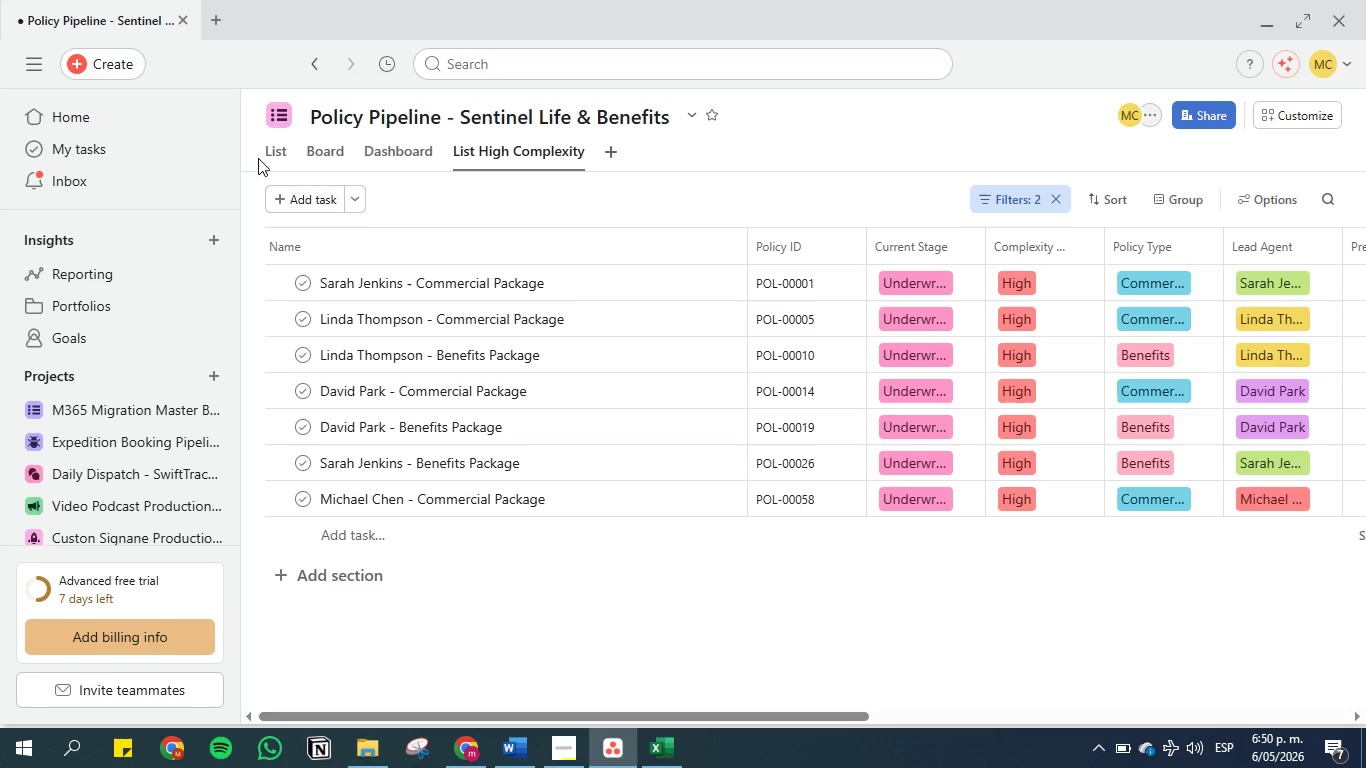 
left_click([282, 150])
 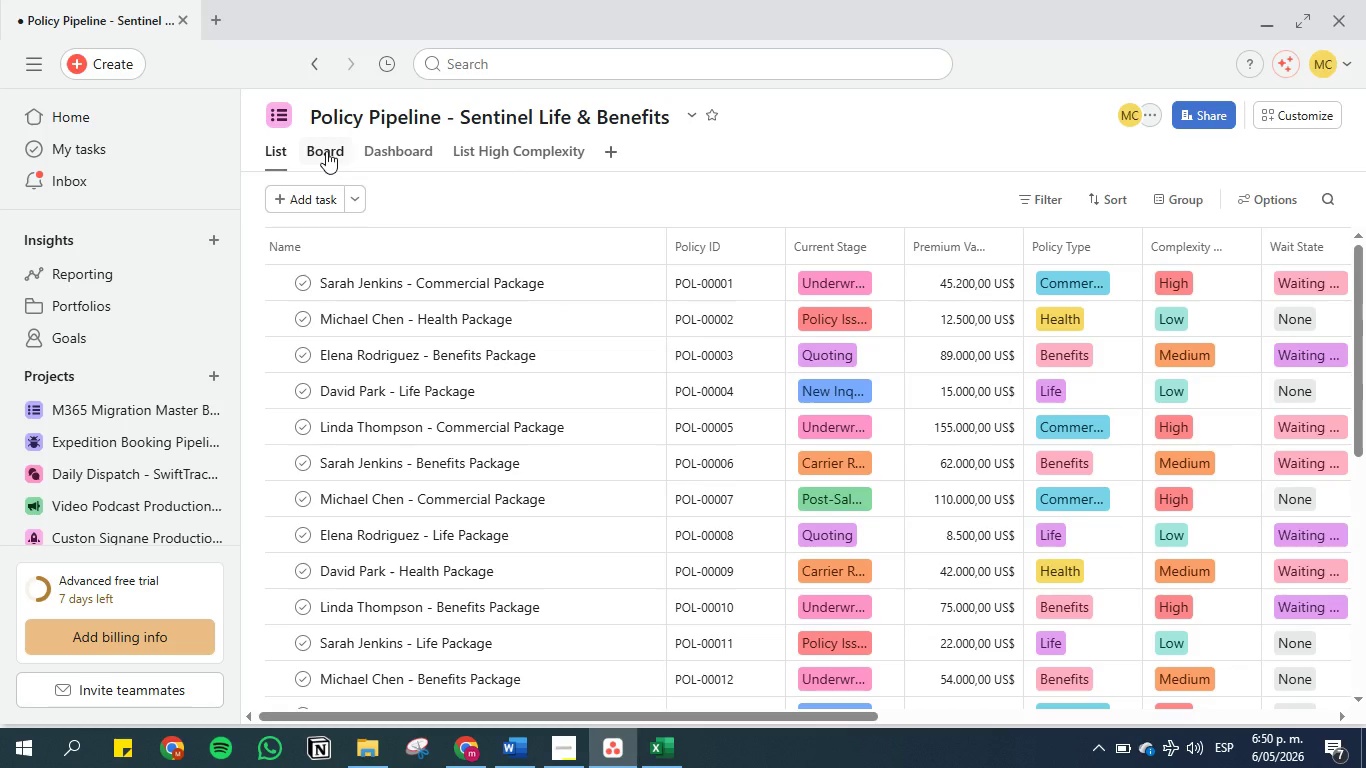 
left_click([326, 151])
 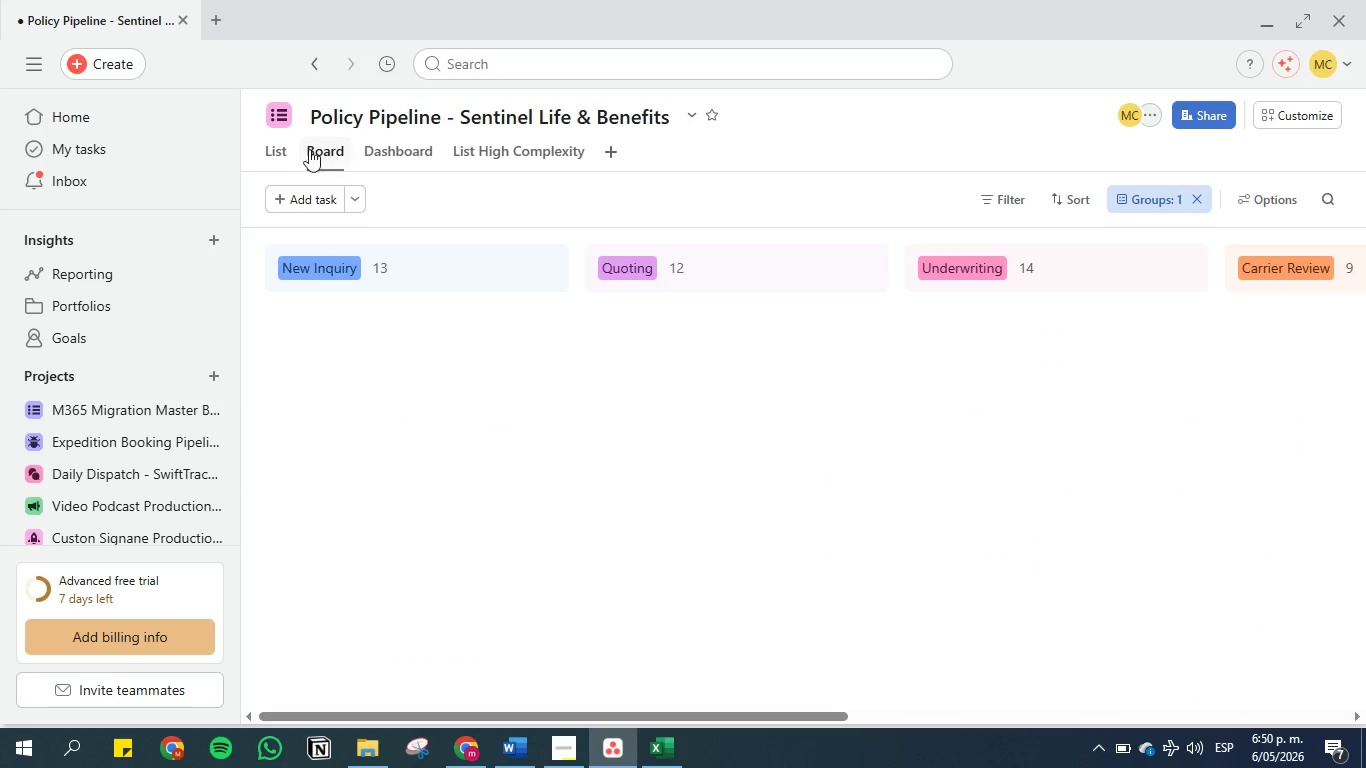 
left_click([272, 146])
 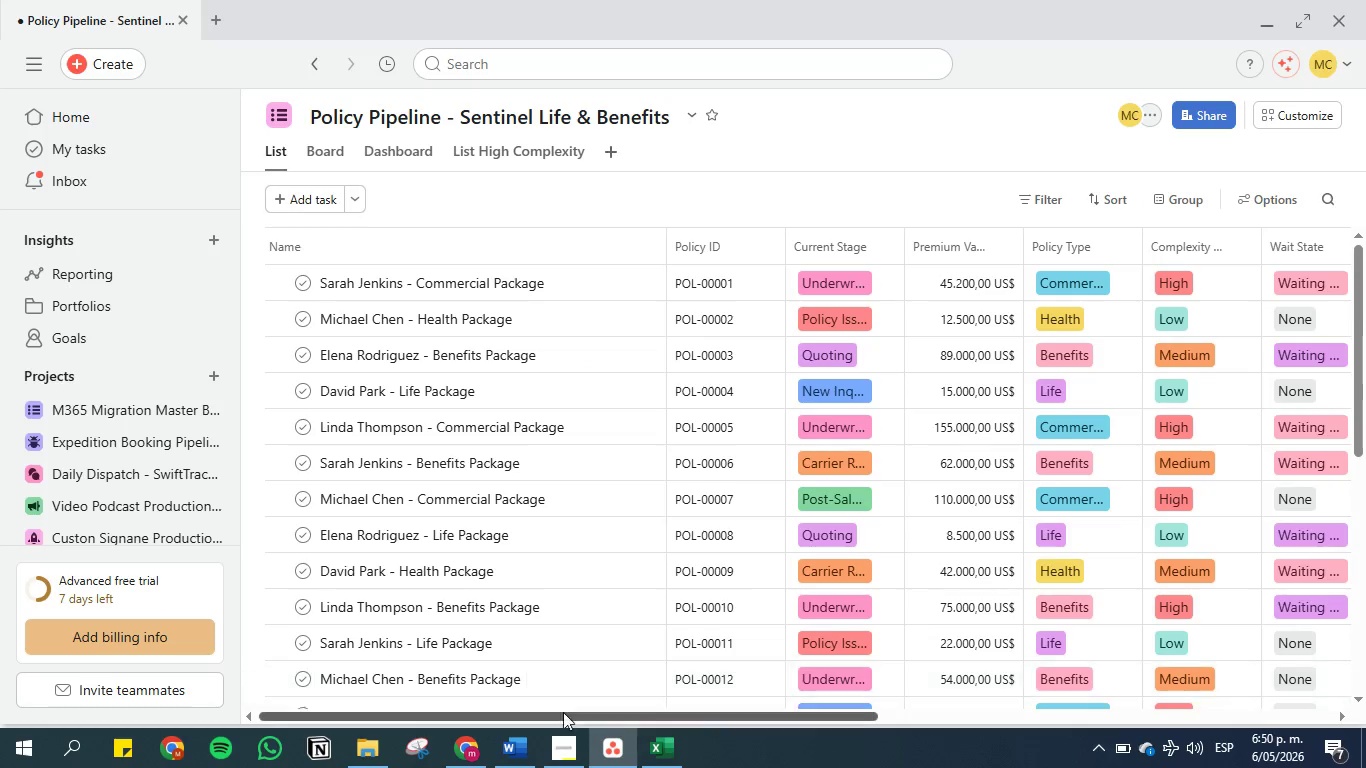 
left_click_drag(start_coordinate=[565, 715], to_coordinate=[1094, 683])
 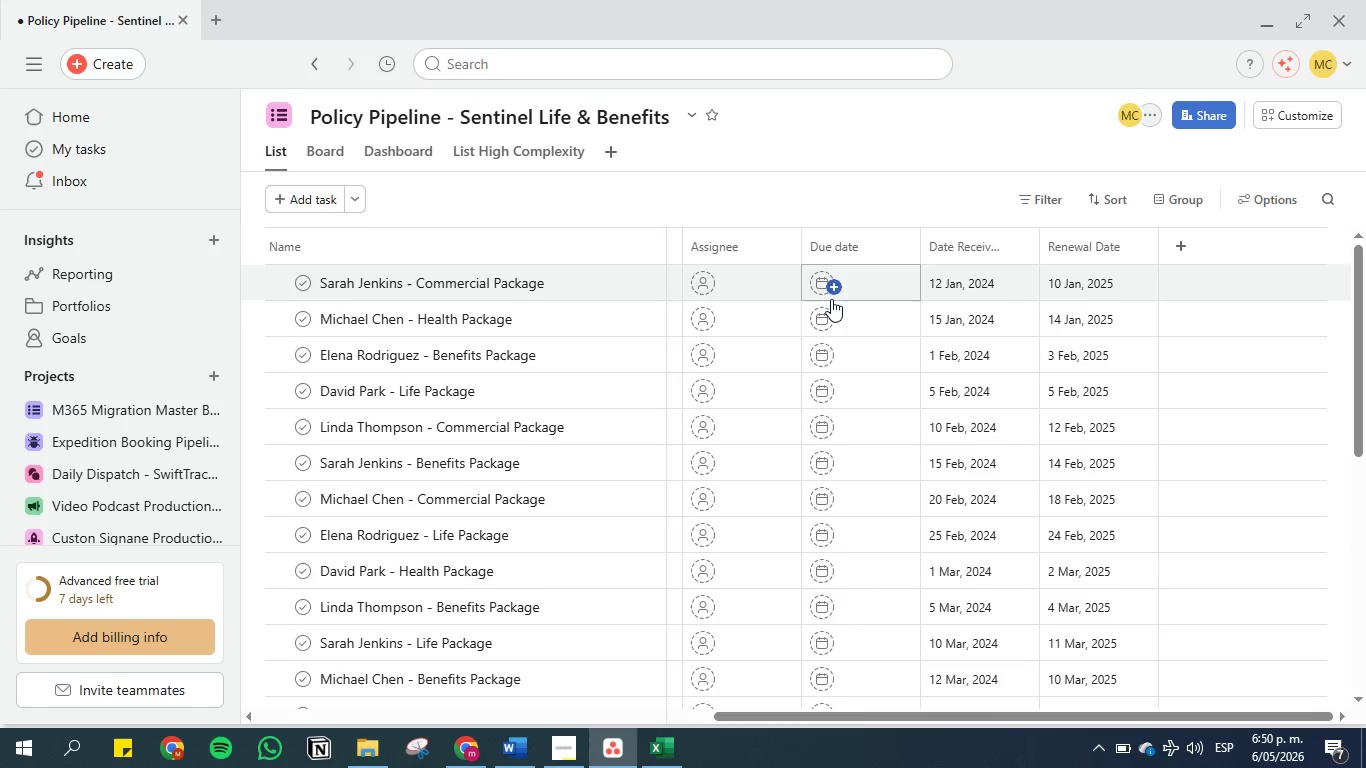 
mouse_move([919, 279])
 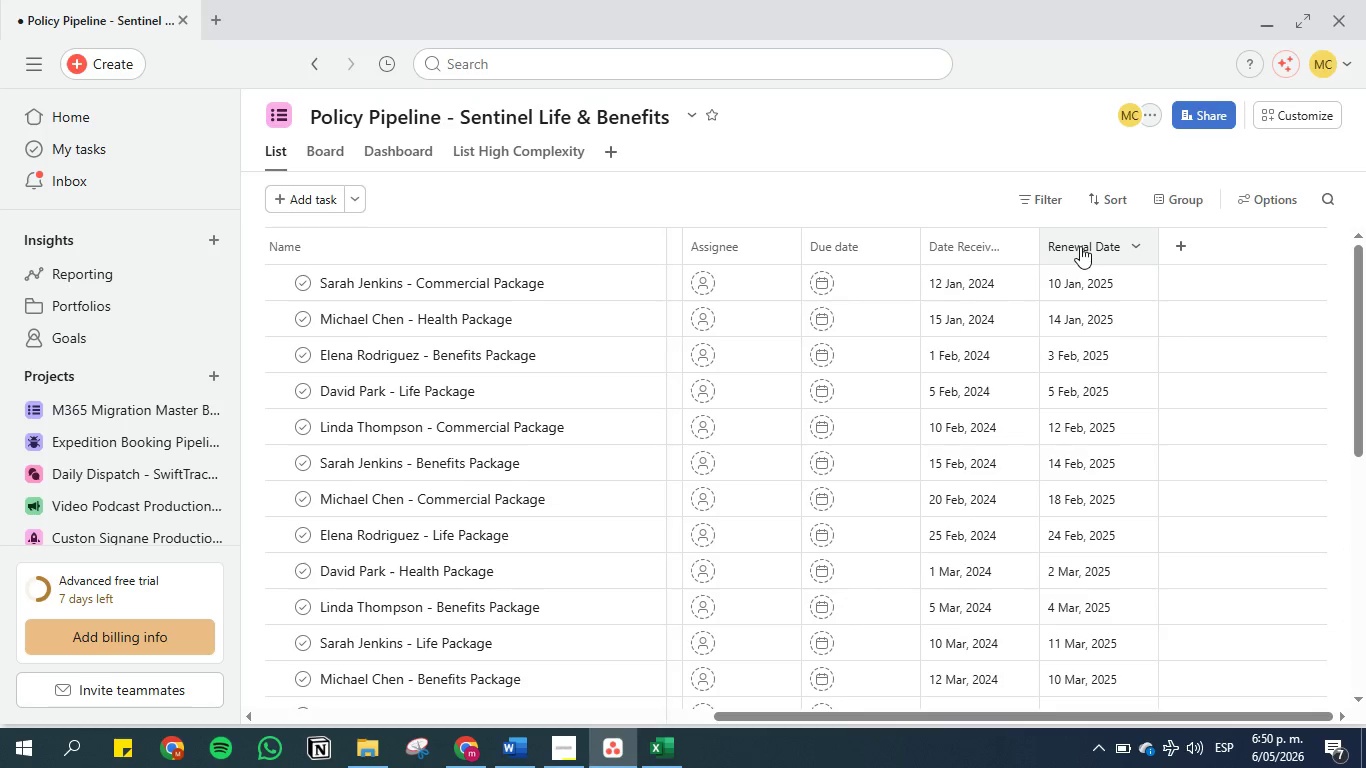 
left_click_drag(start_coordinate=[1084, 246], to_coordinate=[912, 242])
 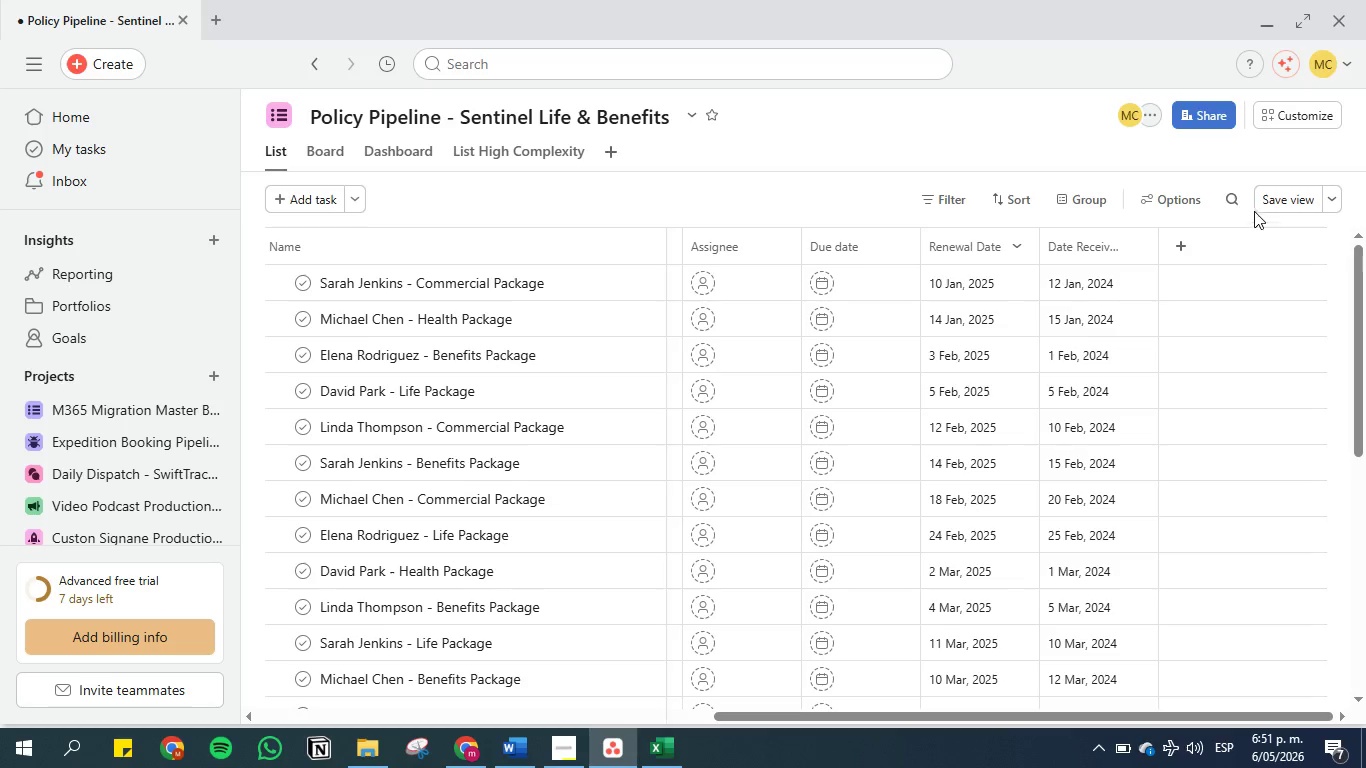 
left_click([1289, 190])
 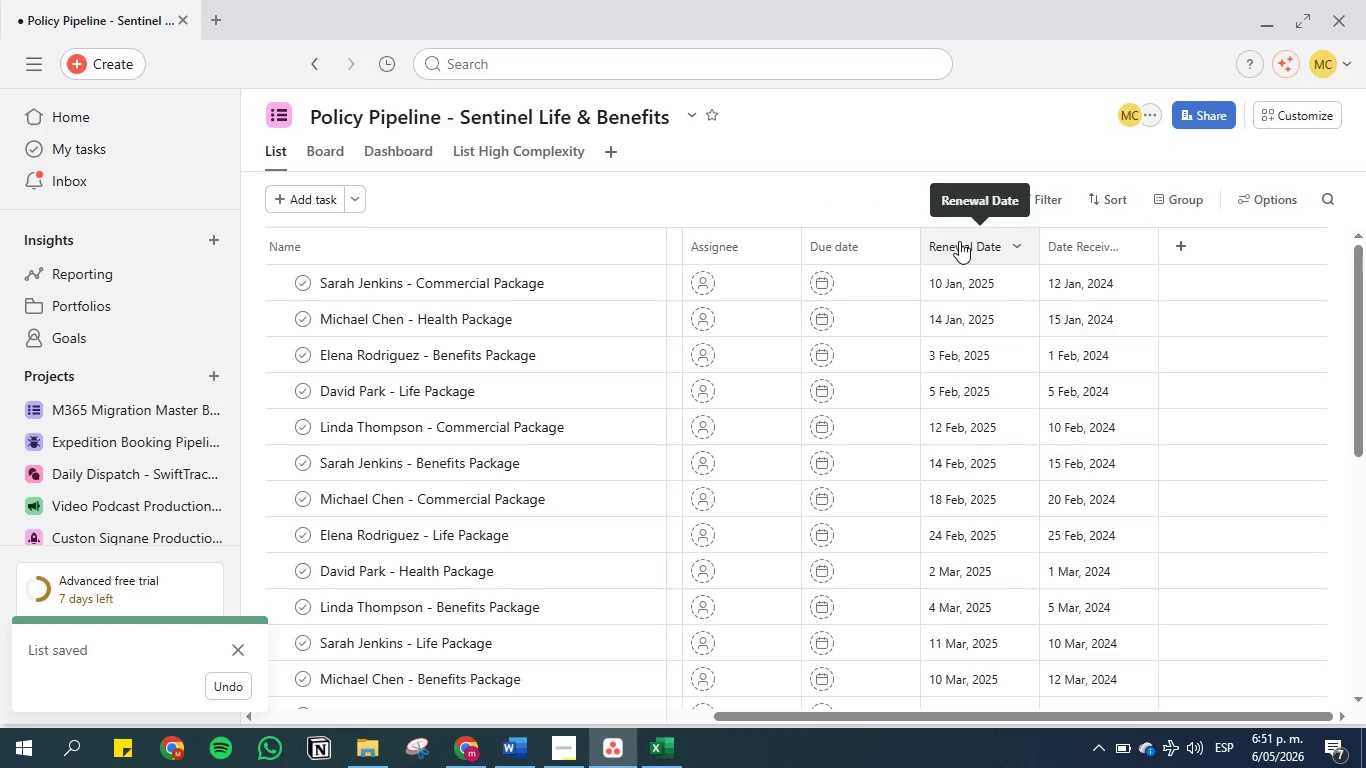 
right_click([960, 242])
 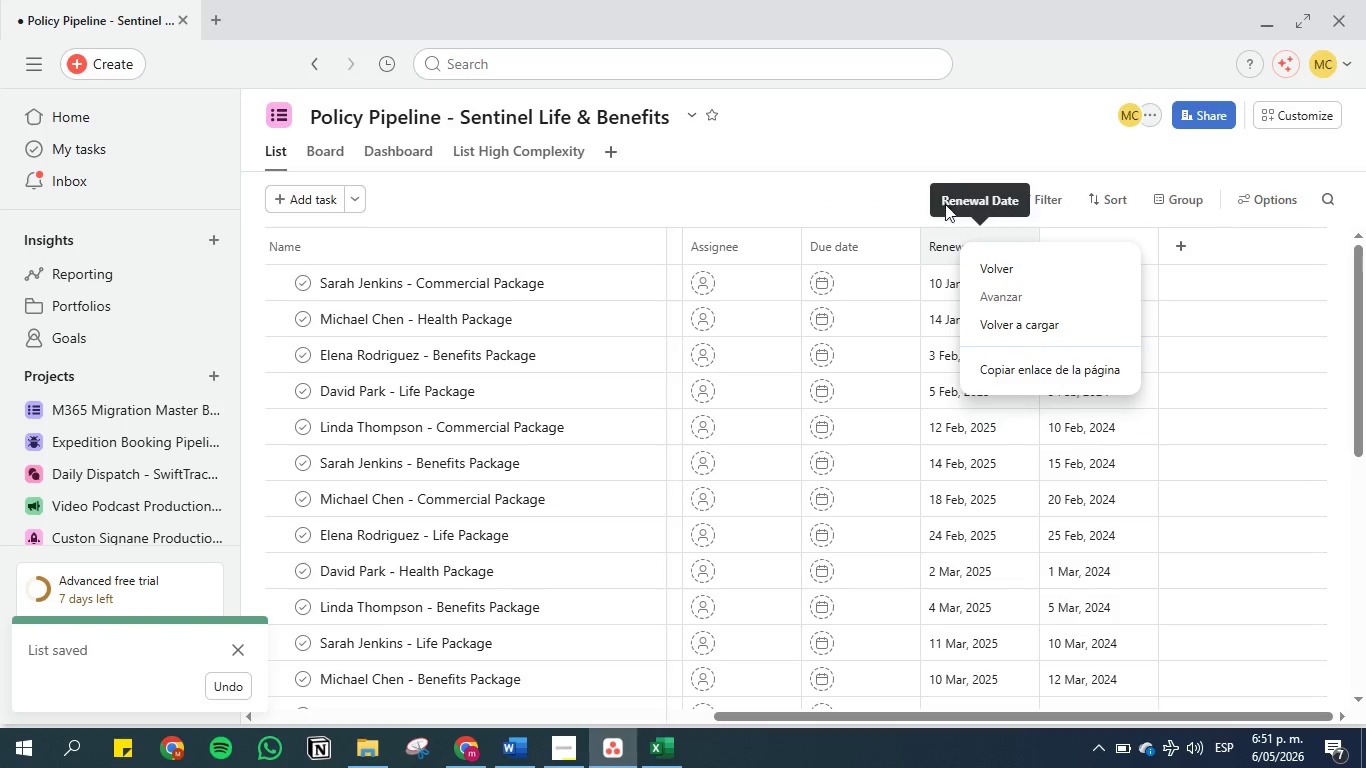 
left_click([936, 181])
 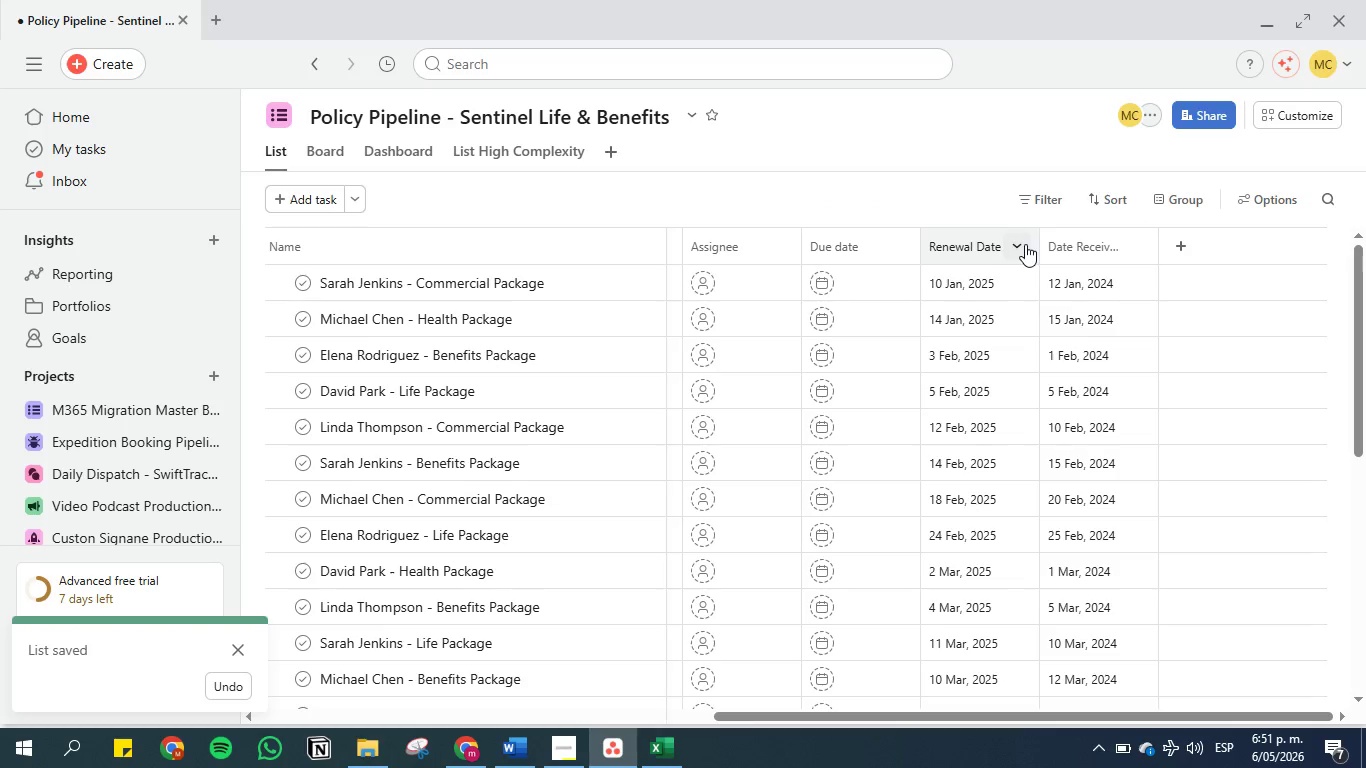 
left_click([1018, 244])
 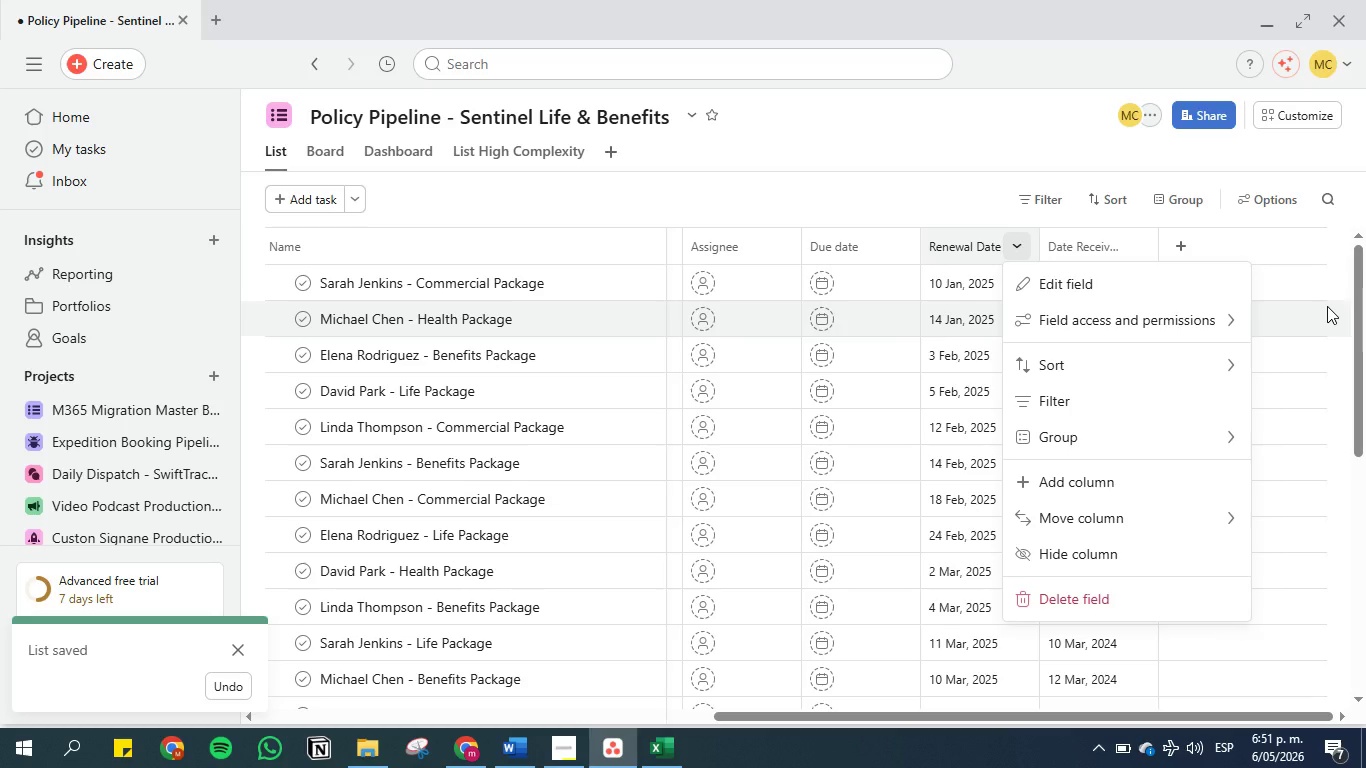 
wait(5.38)
 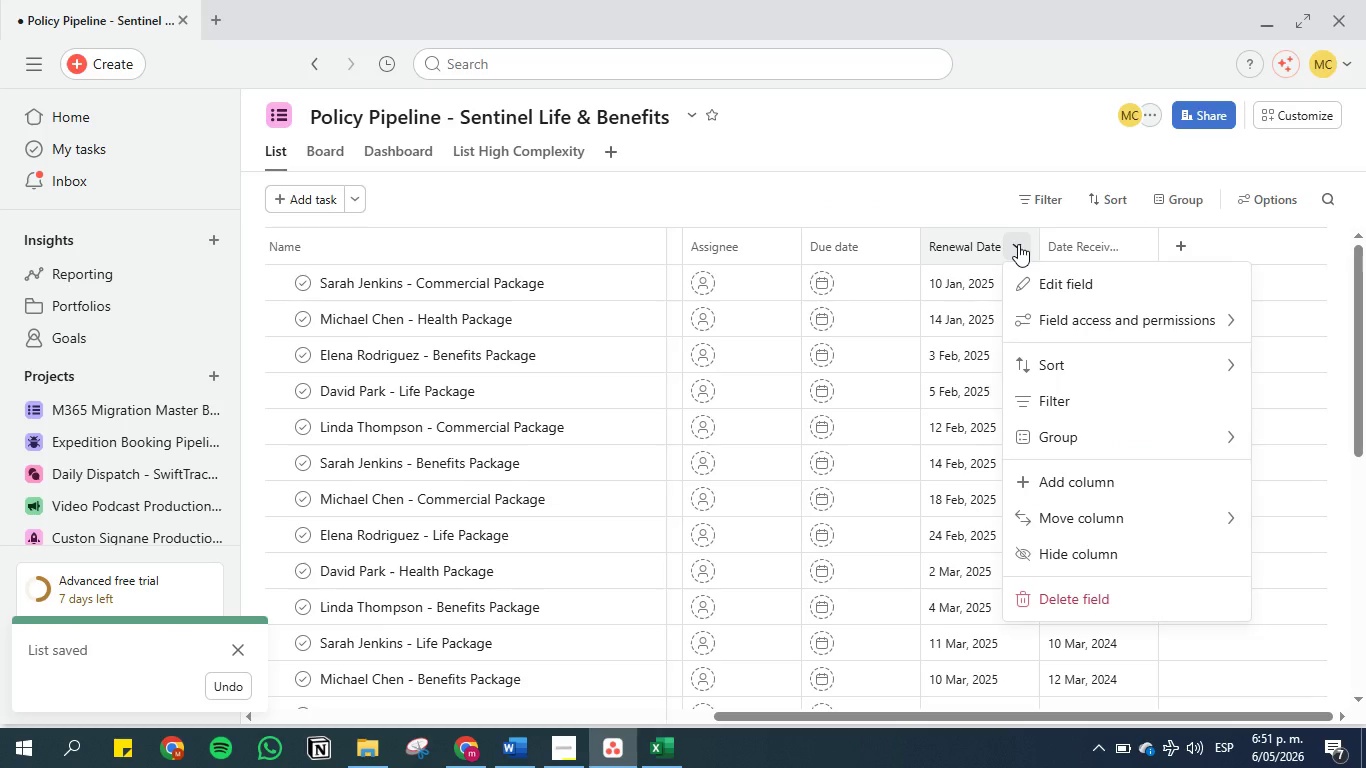 
left_click([943, 205])
 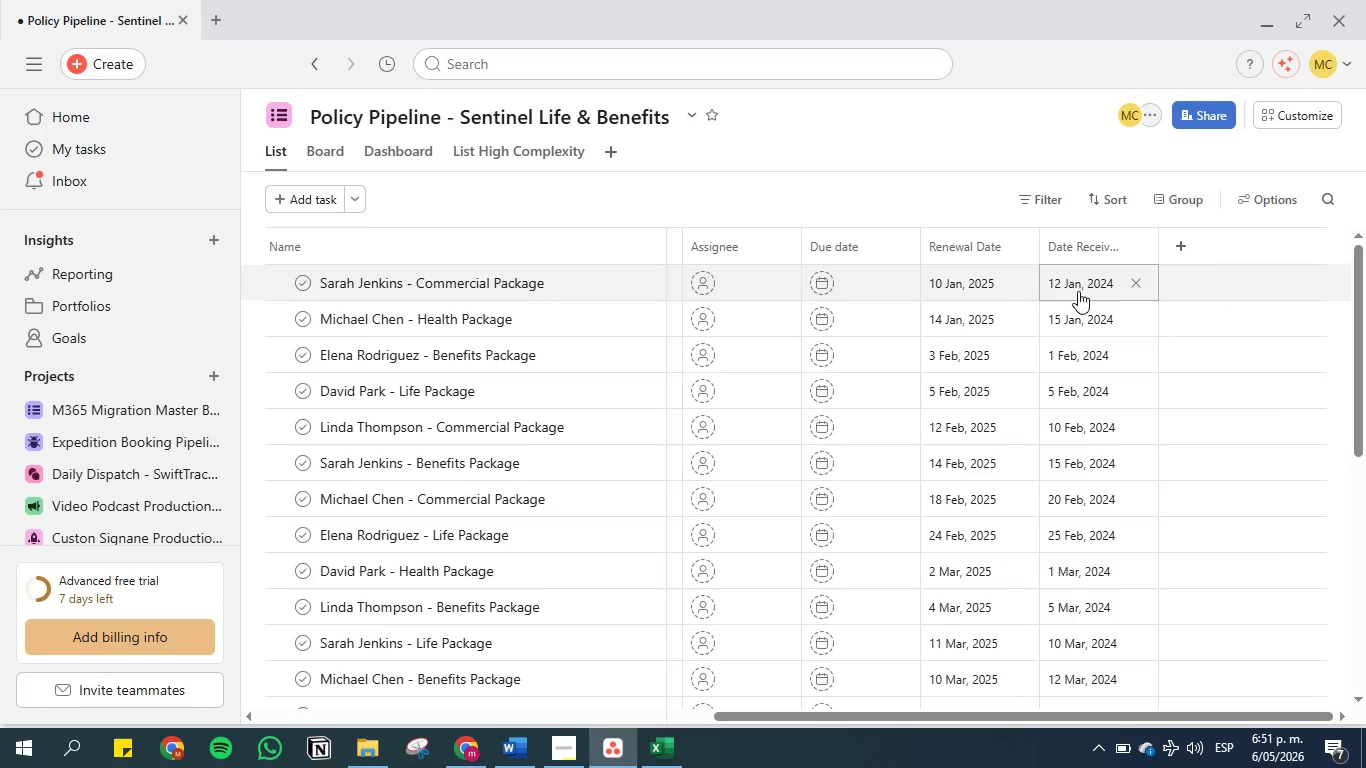 
left_click([974, 279])
 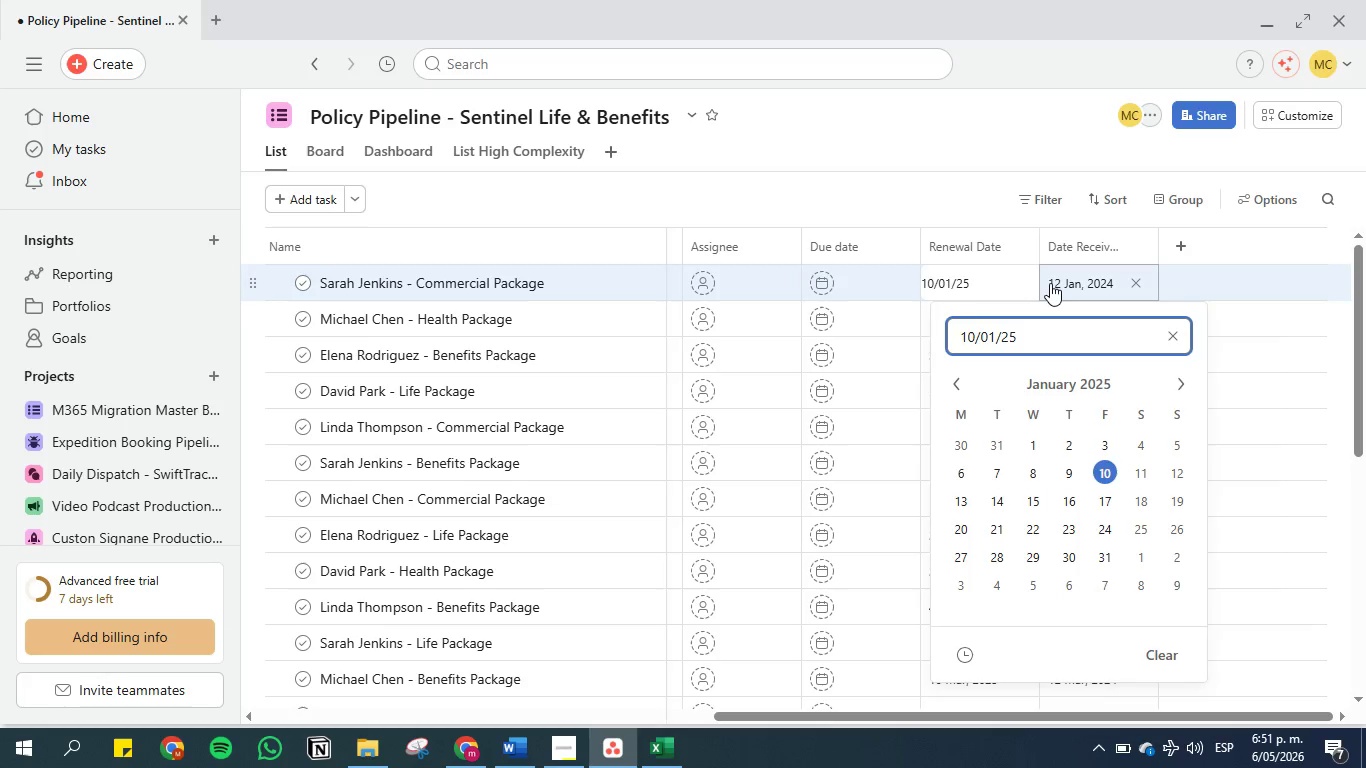 
key(Escape)
 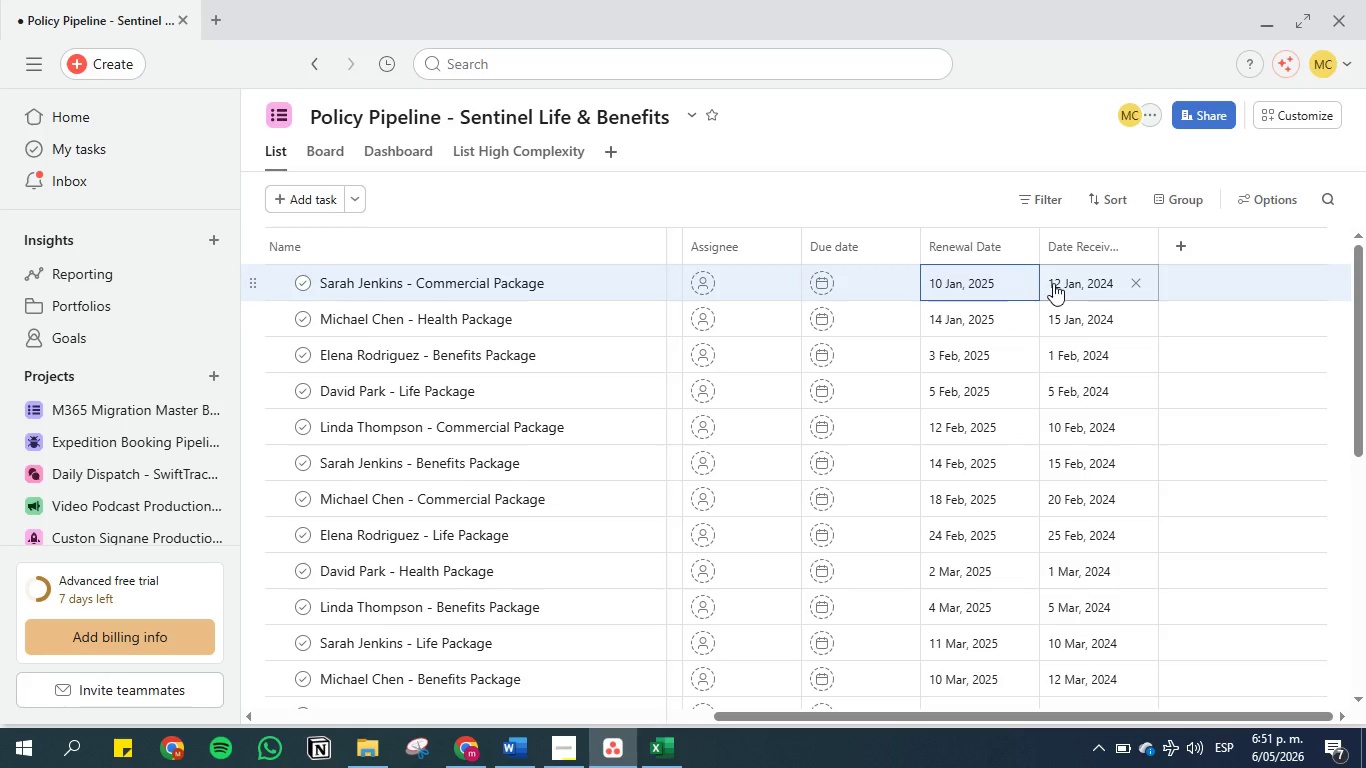 
key(Control+Shift+ArrowDown)
 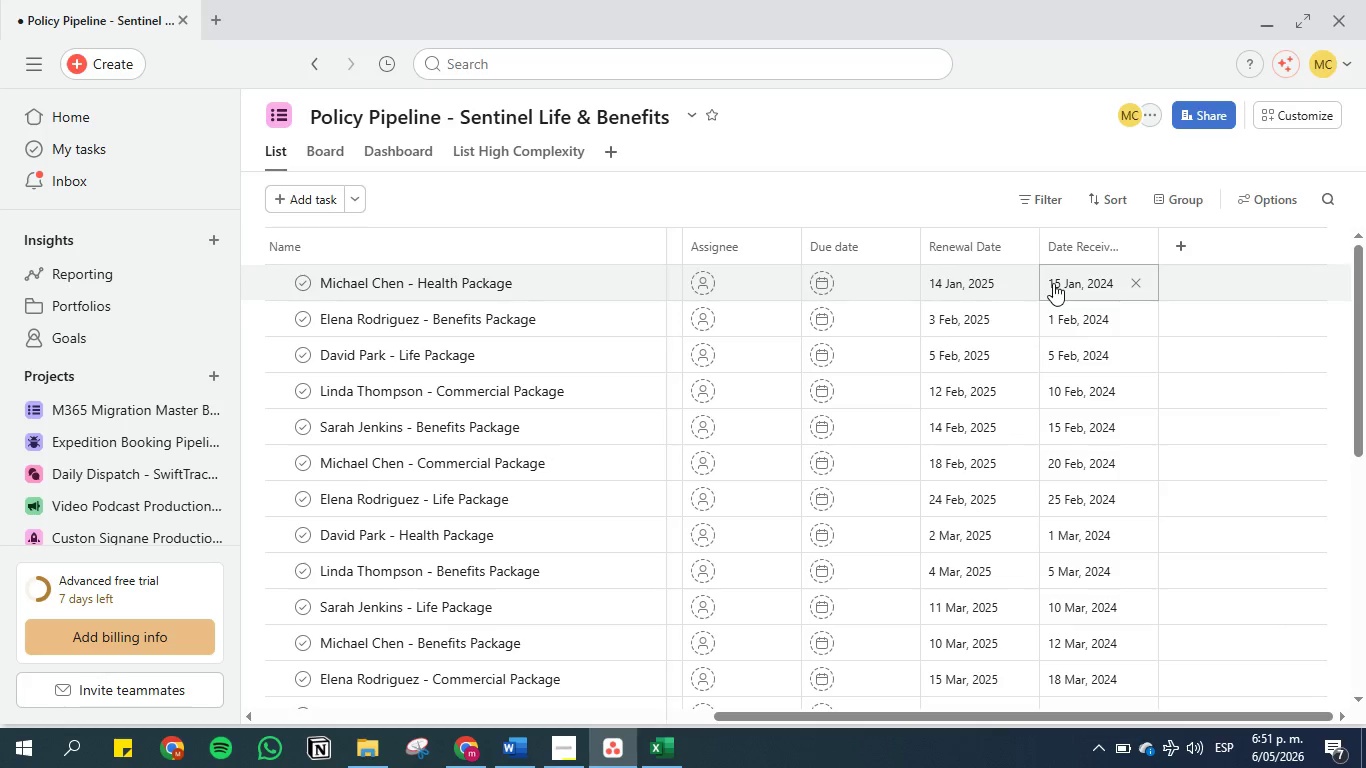 
key(Control+Shift+ArrowDown)
 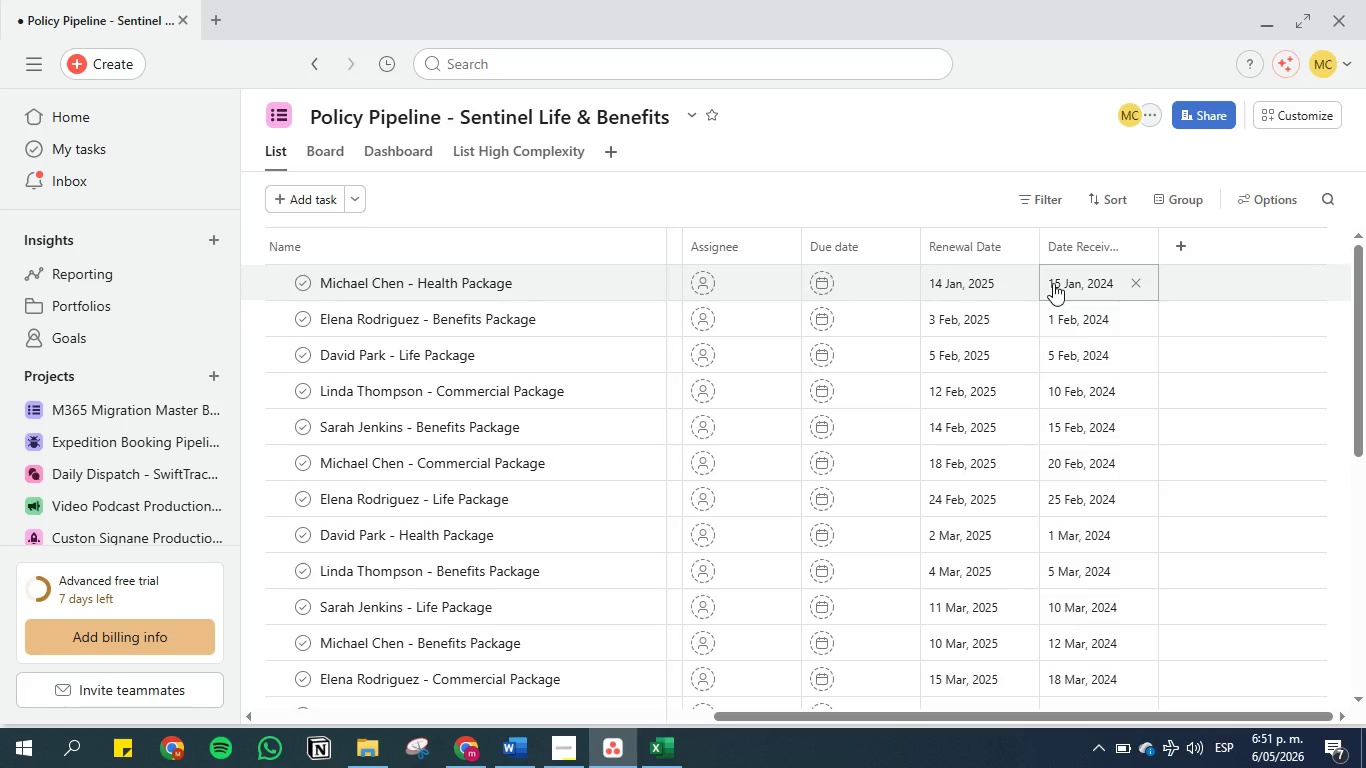 
key(Control+Shift+ArrowDown)
 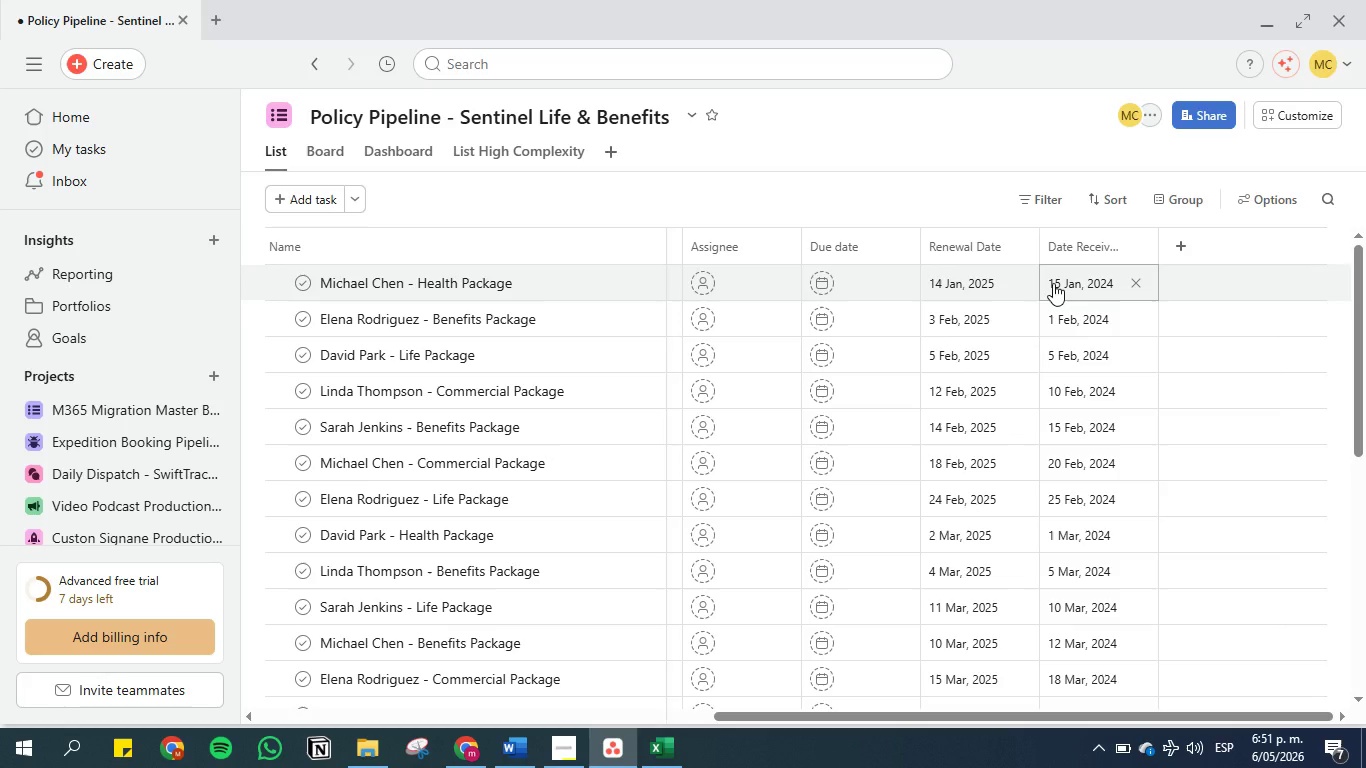 
key(Control+Shift+ArrowDown)
 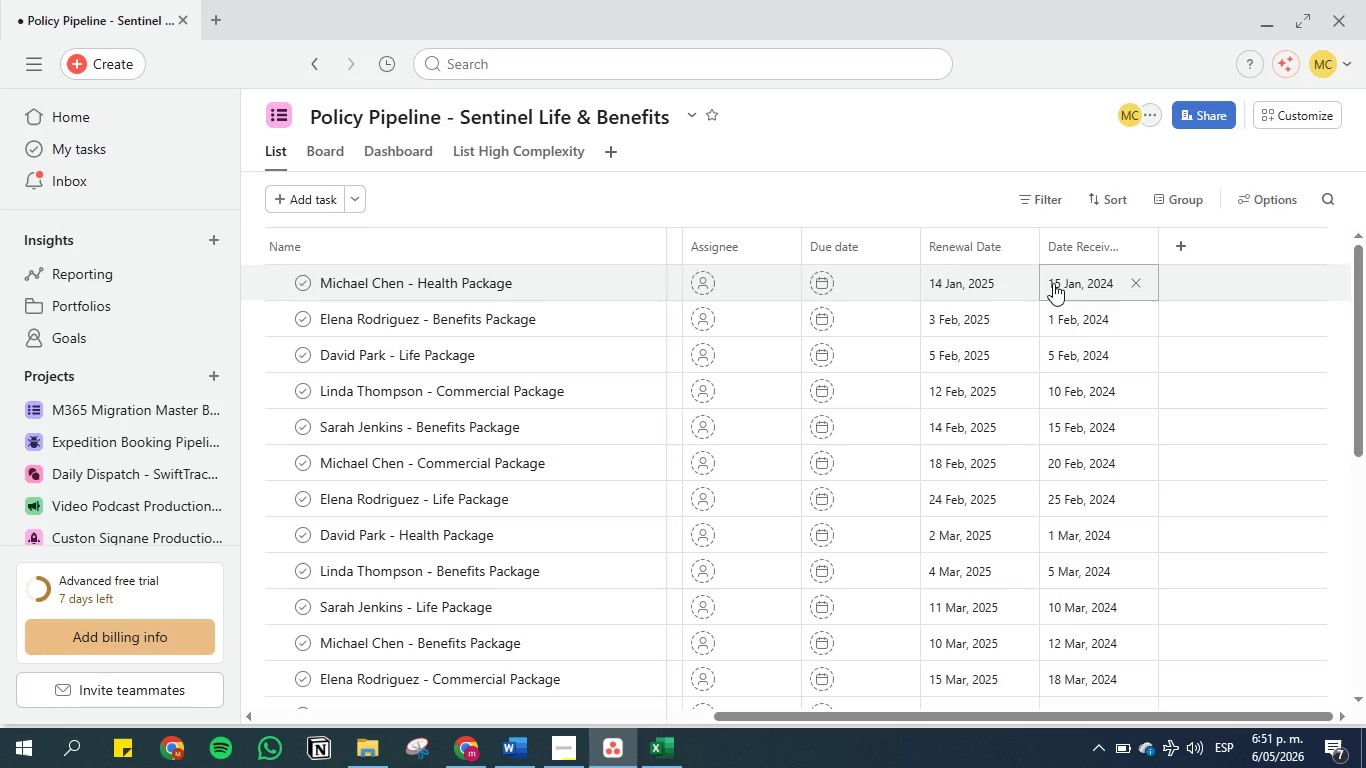 
key(Control+Shift+ArrowDown)
 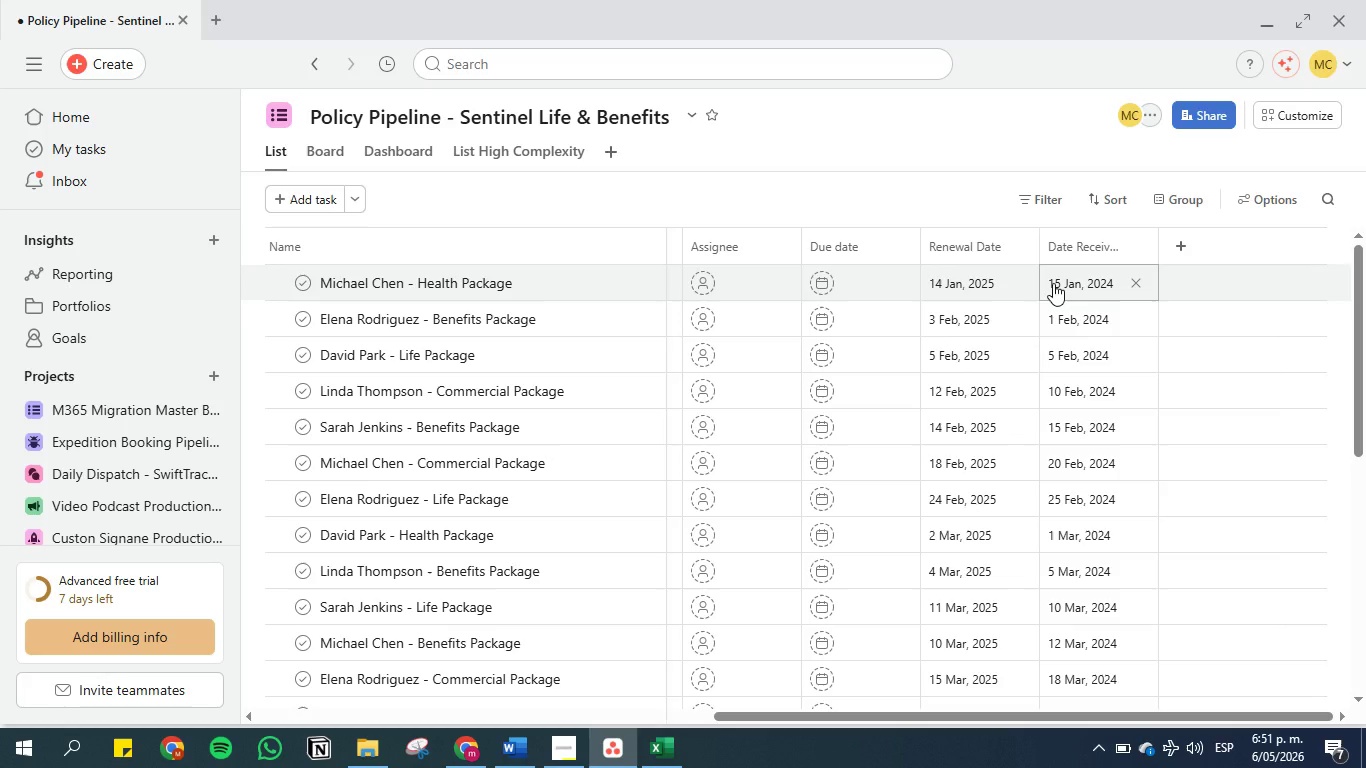 
key(Control+Shift+ArrowDown)
 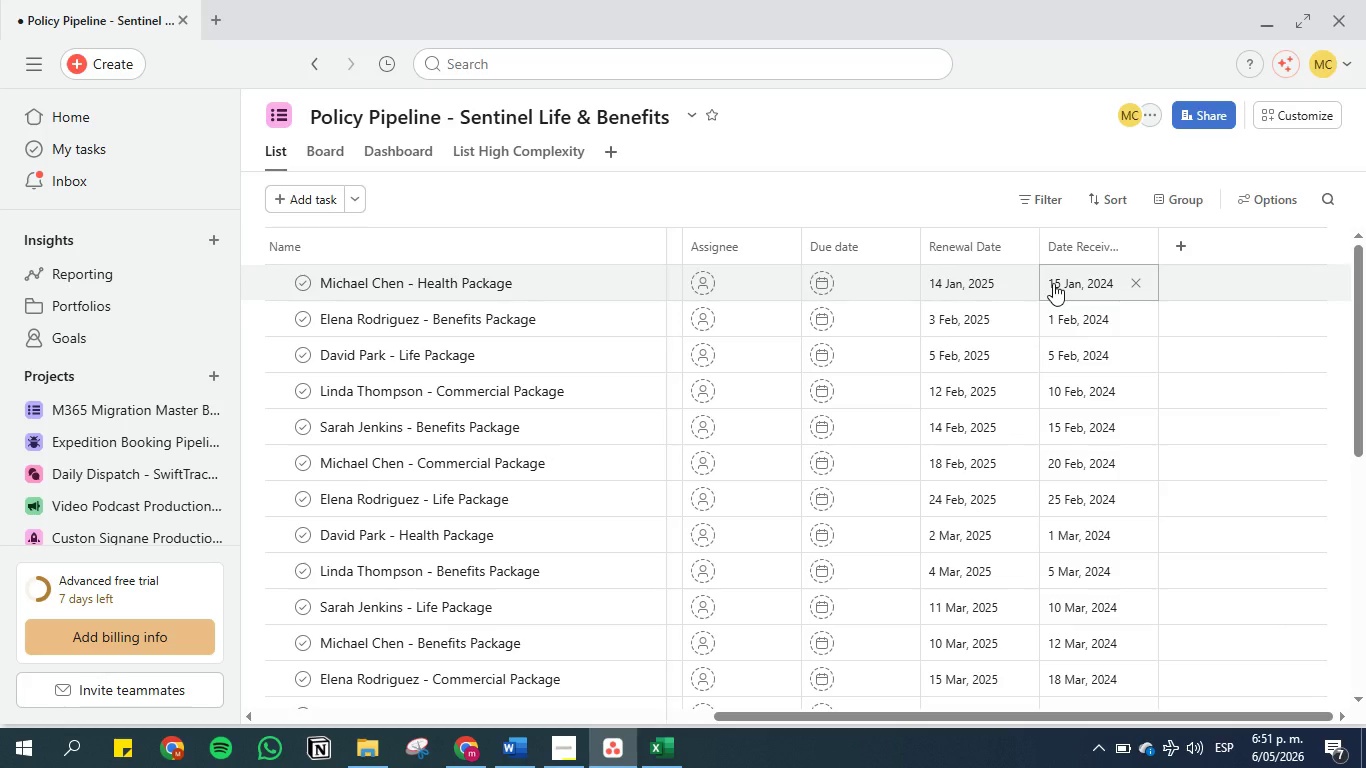 
key(ArrowUp)
 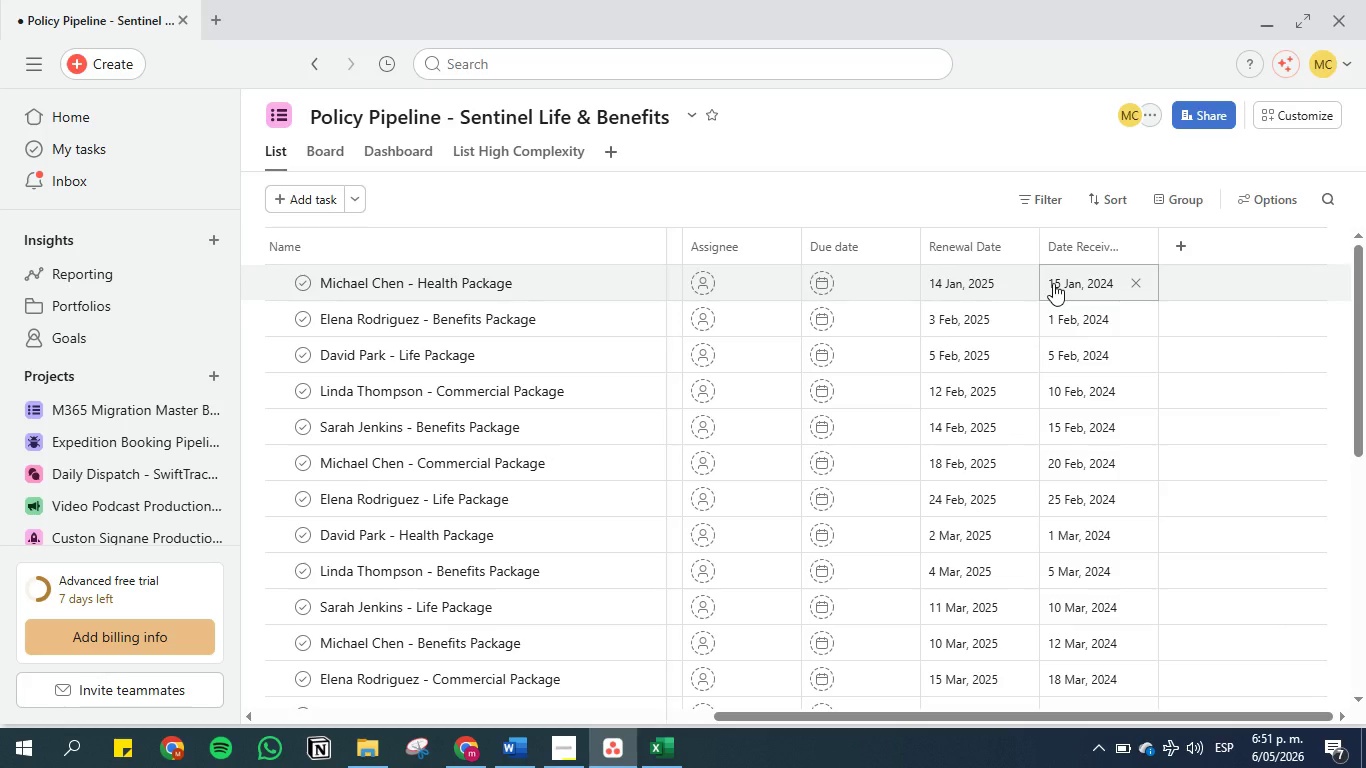 
key(Backslash)
 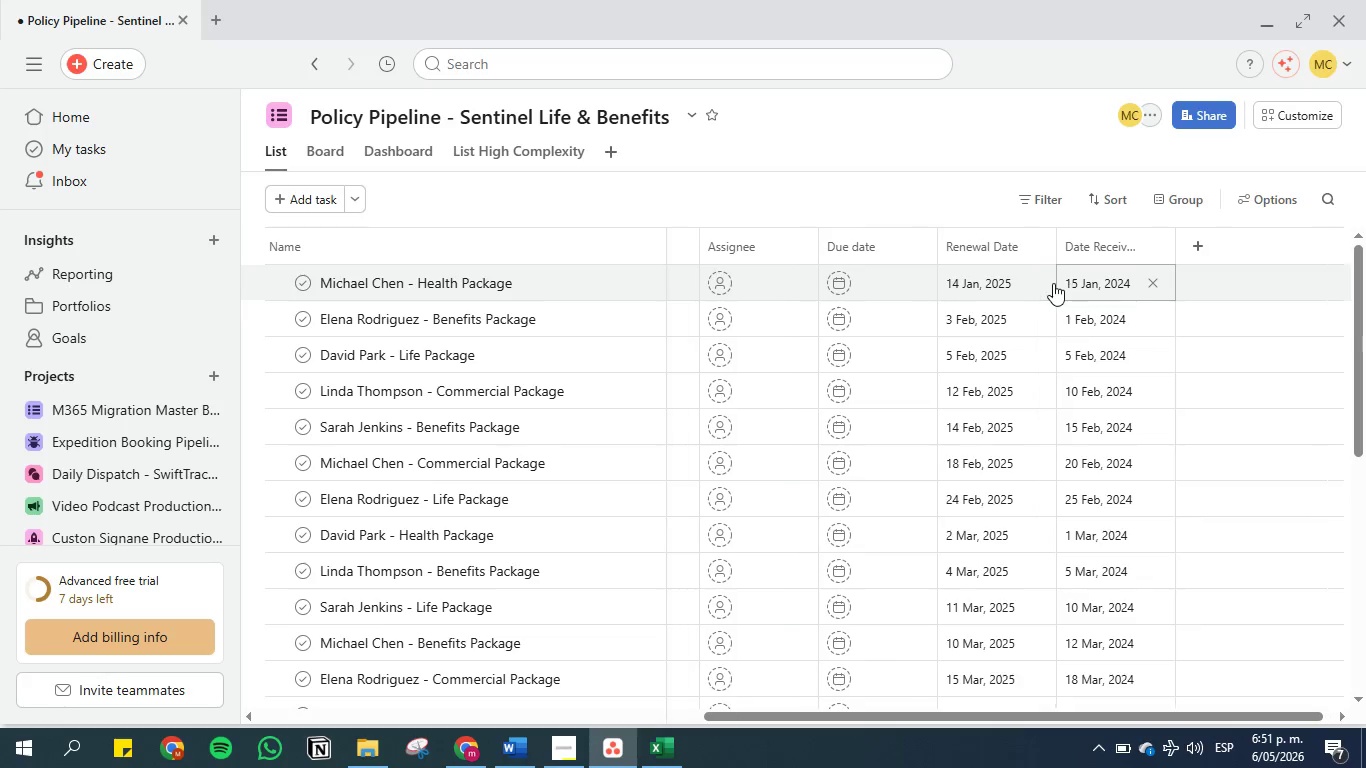 
key(Escape)
 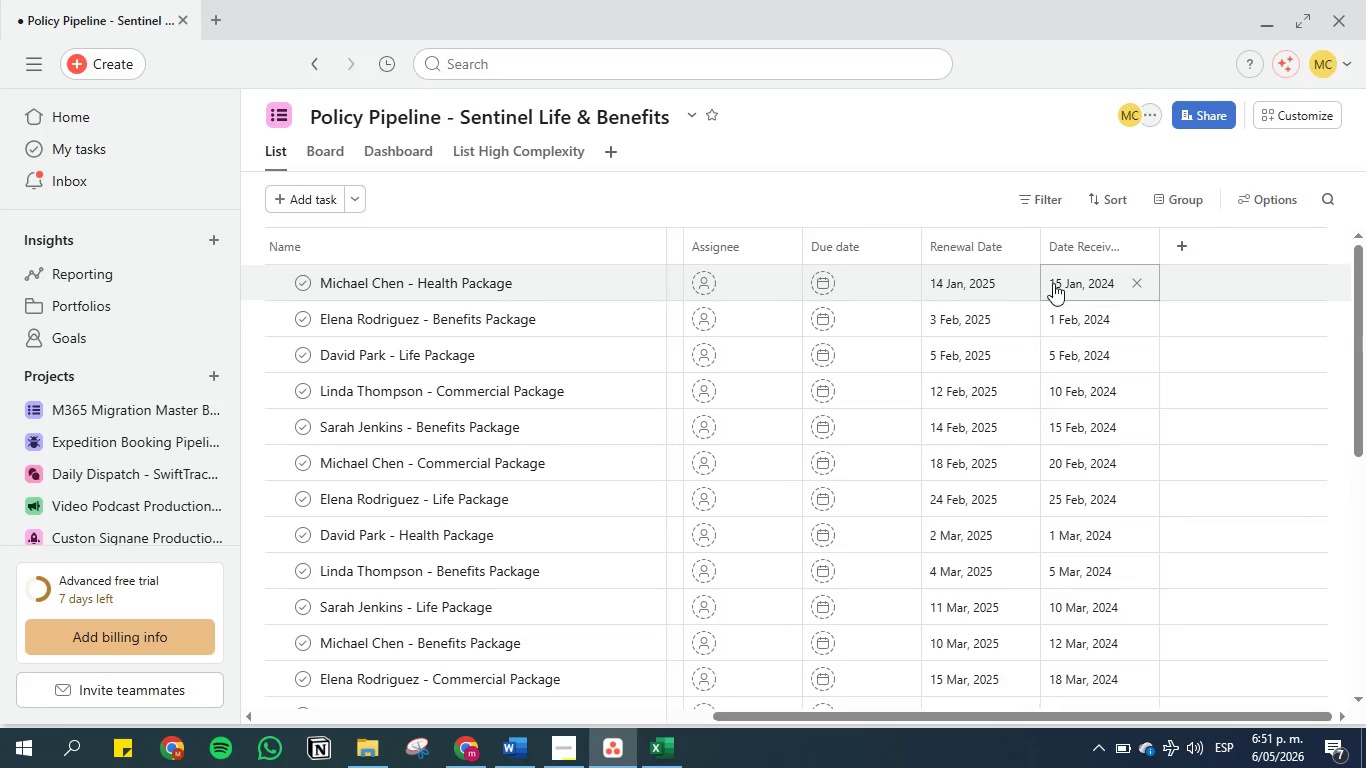 
key(ArrowLeft)
 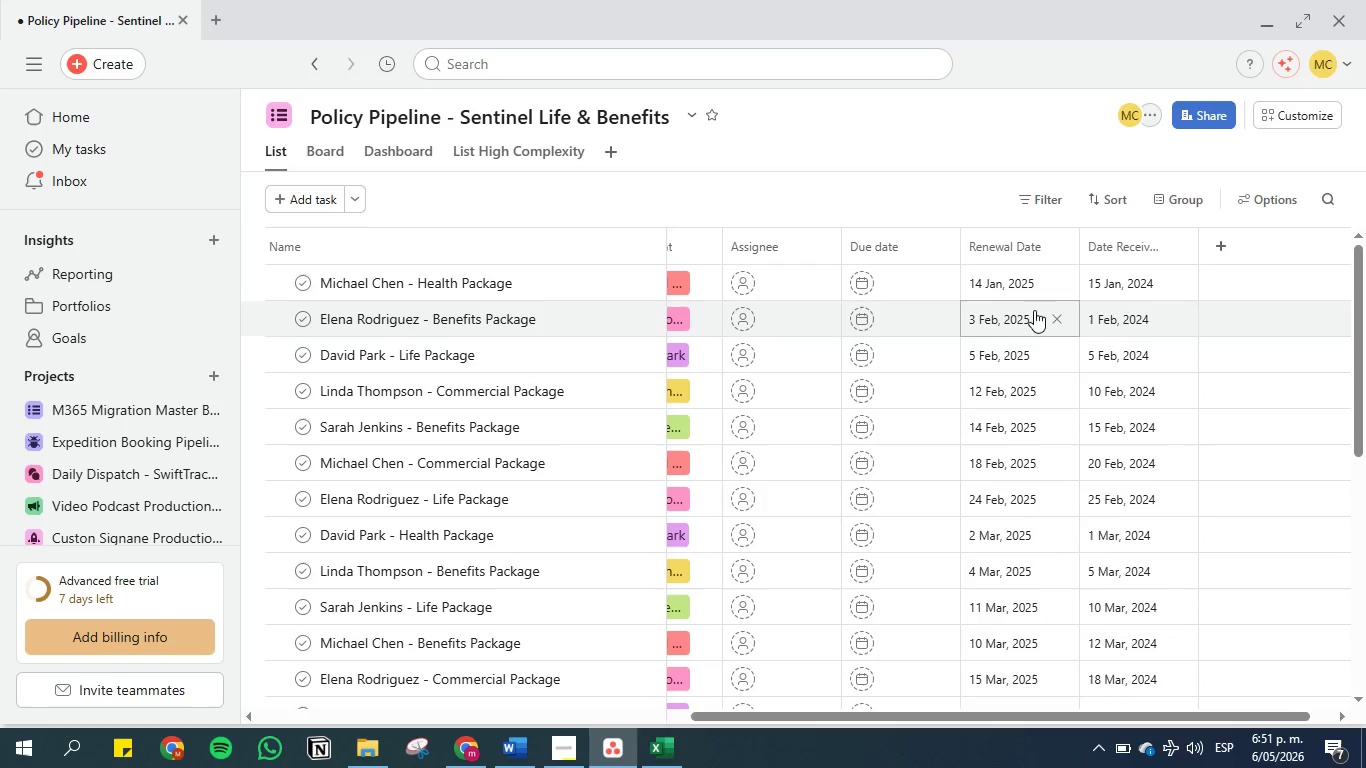 
left_click([891, 279])
 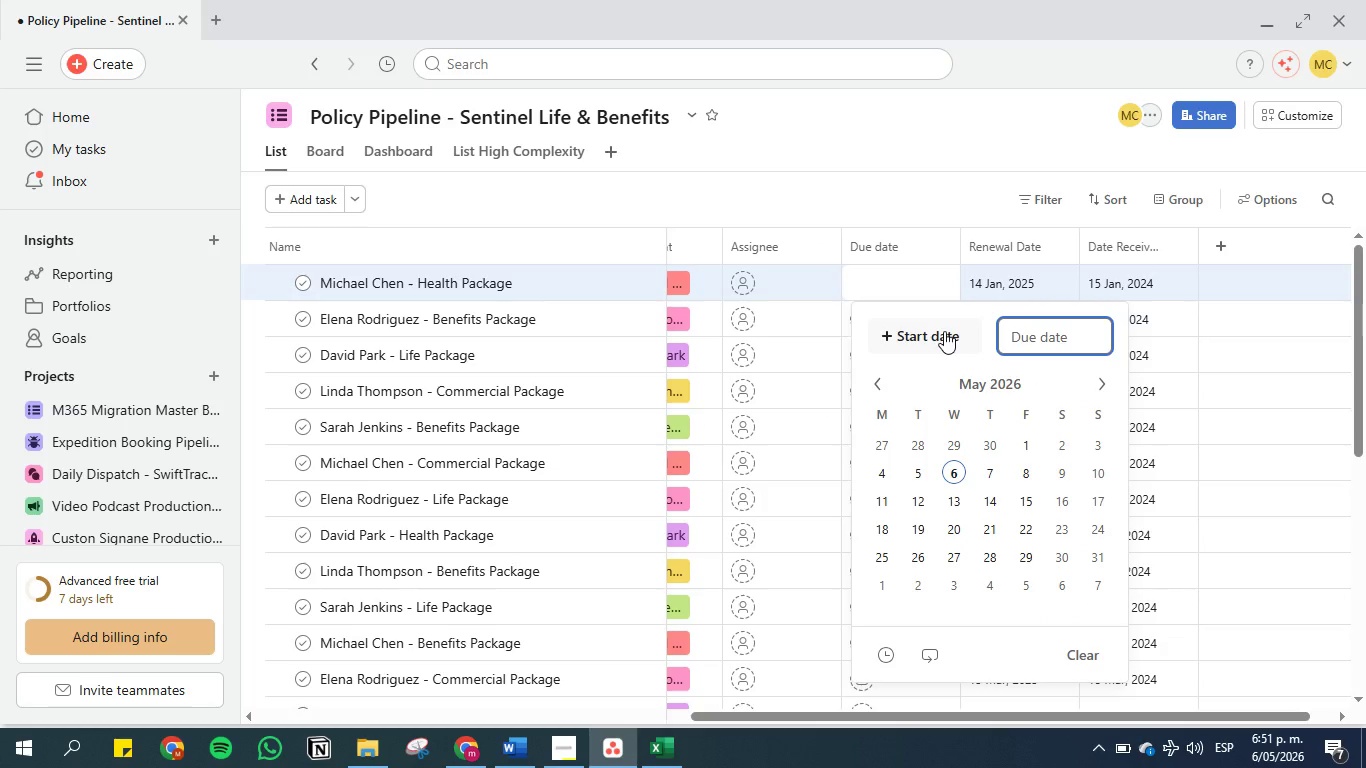 
double_click([884, 388])
 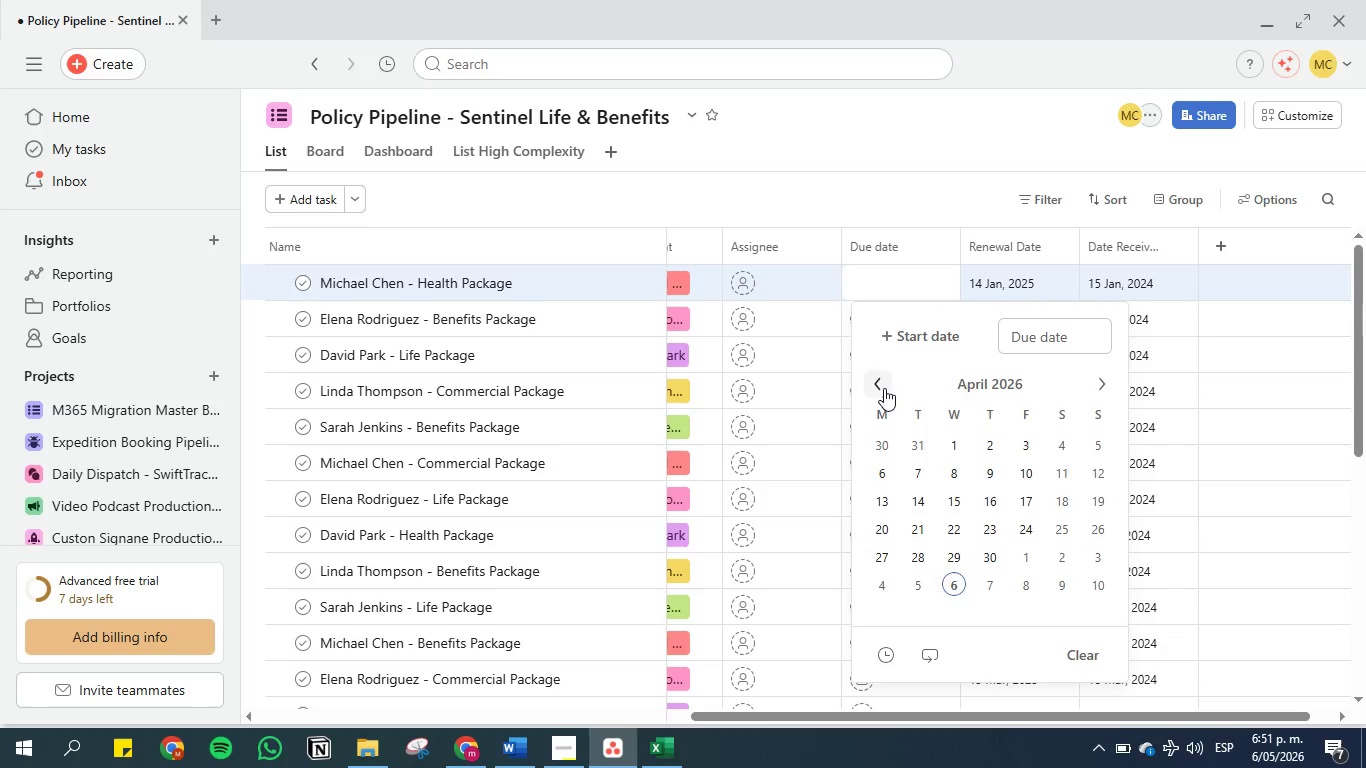 
triple_click([884, 388])
 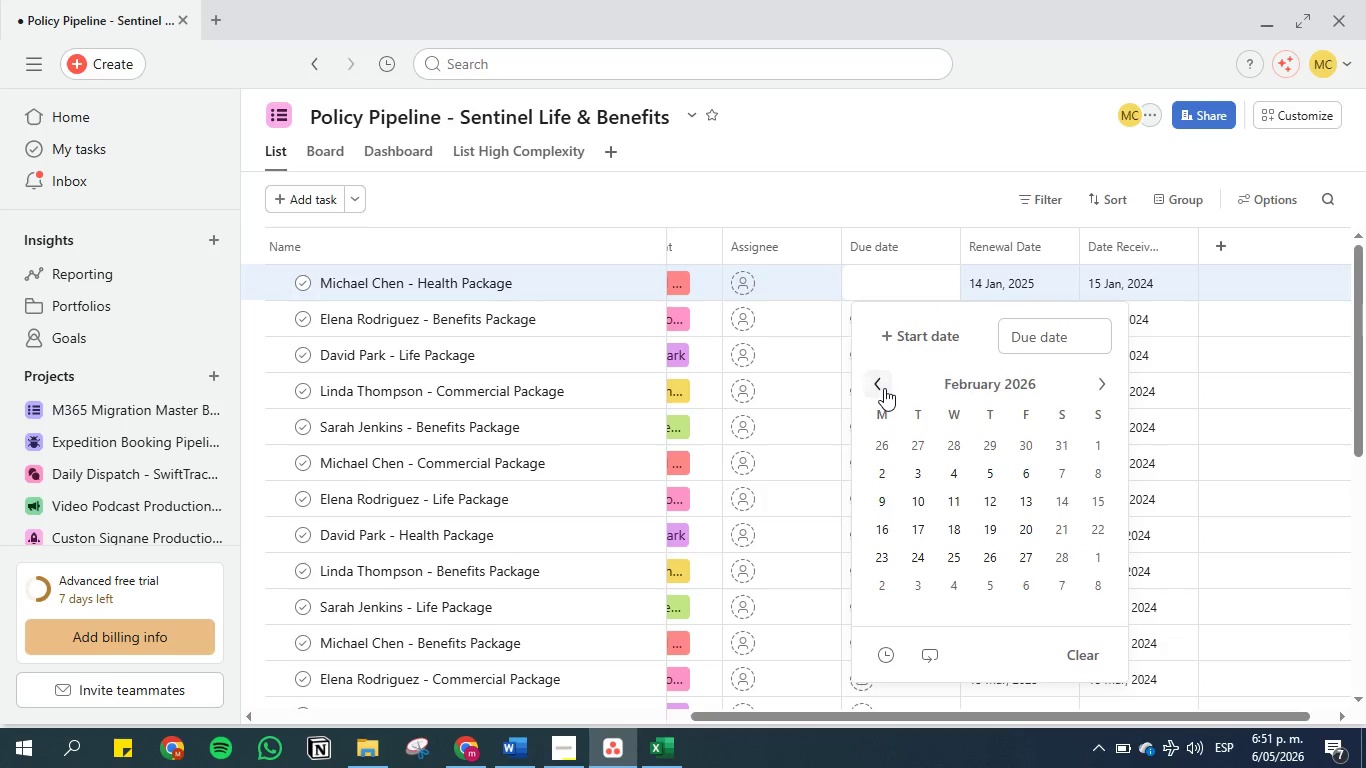 
triple_click([884, 388])
 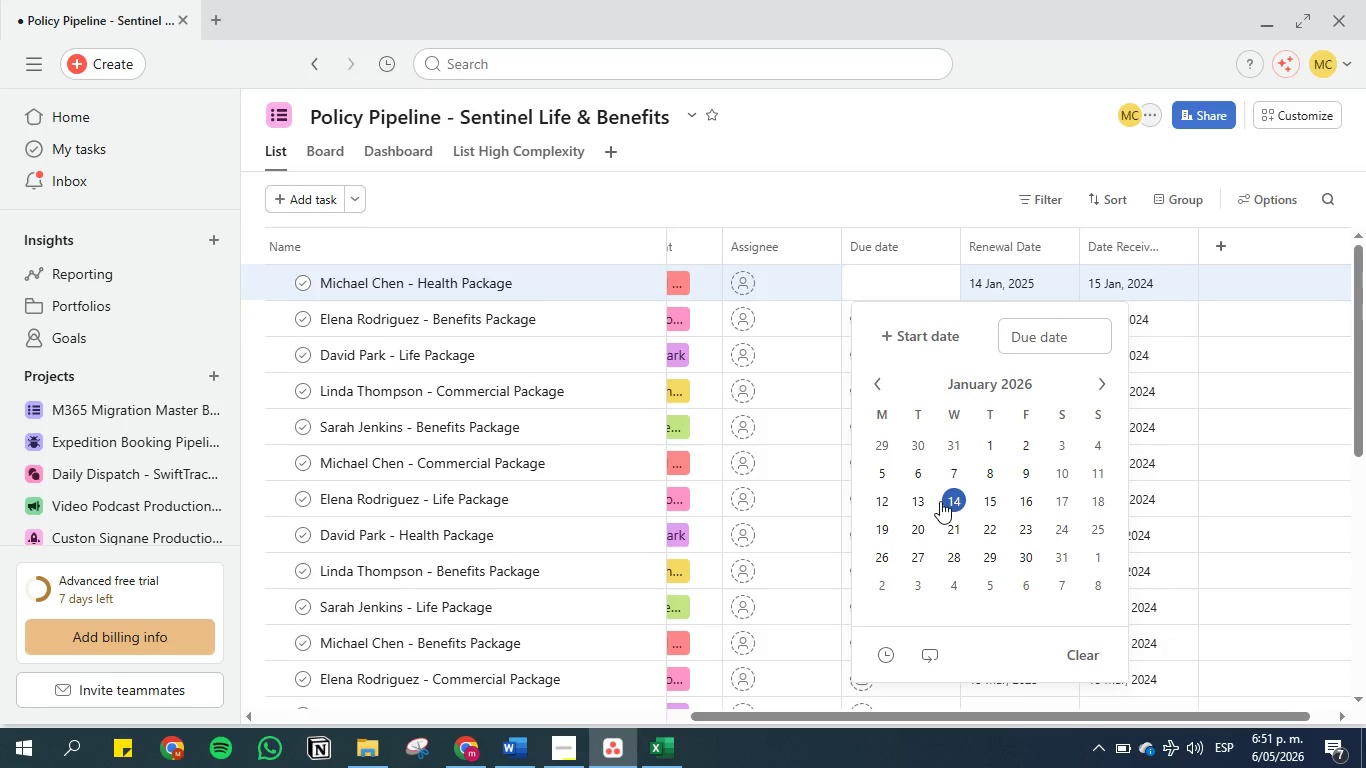 
left_click([954, 501])
 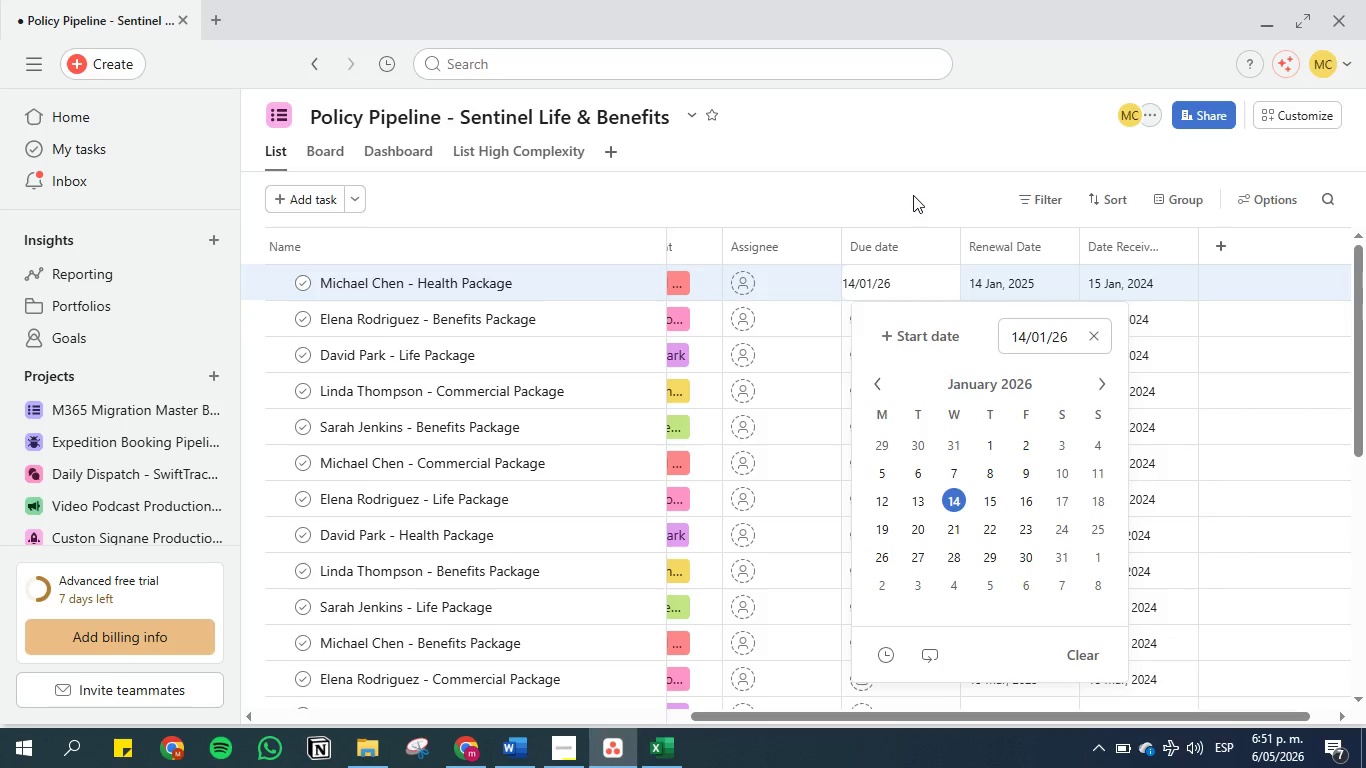 
left_click([913, 194])
 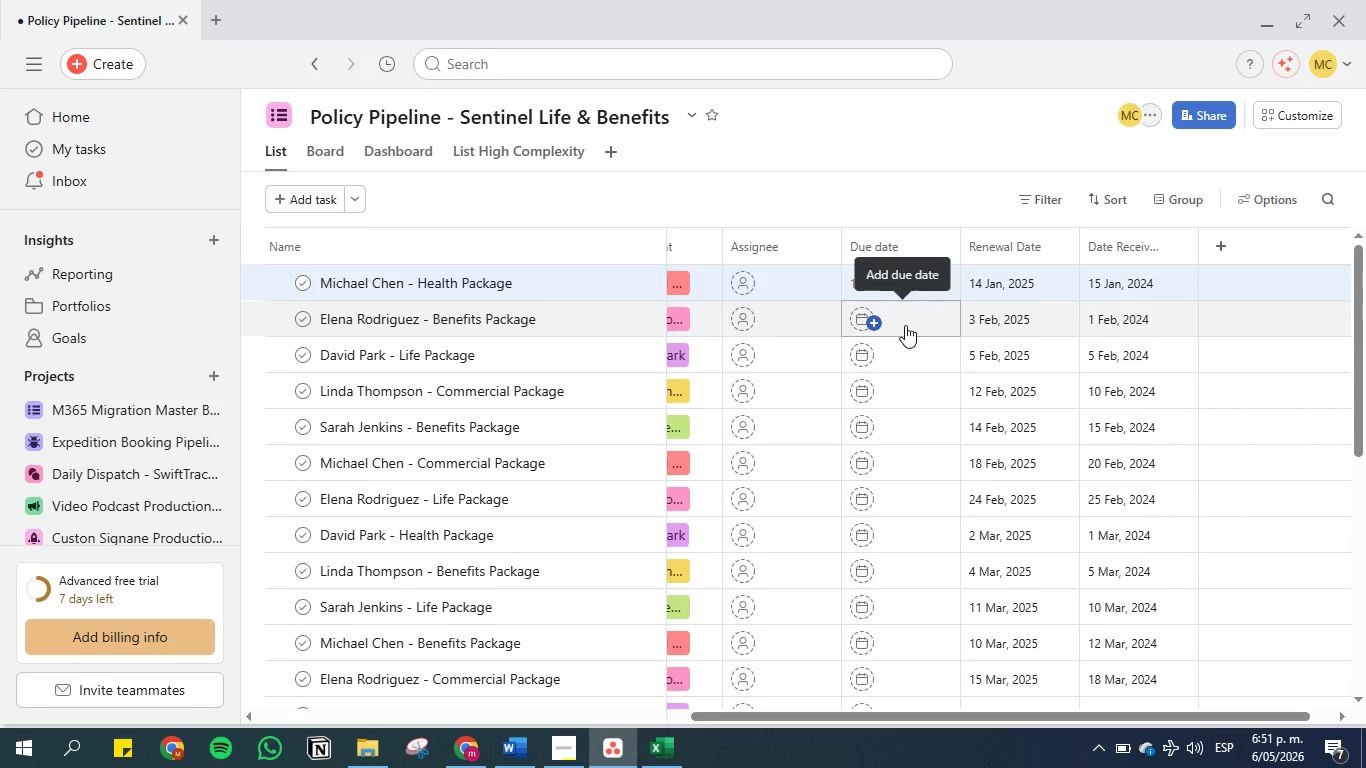 
left_click([905, 325])
 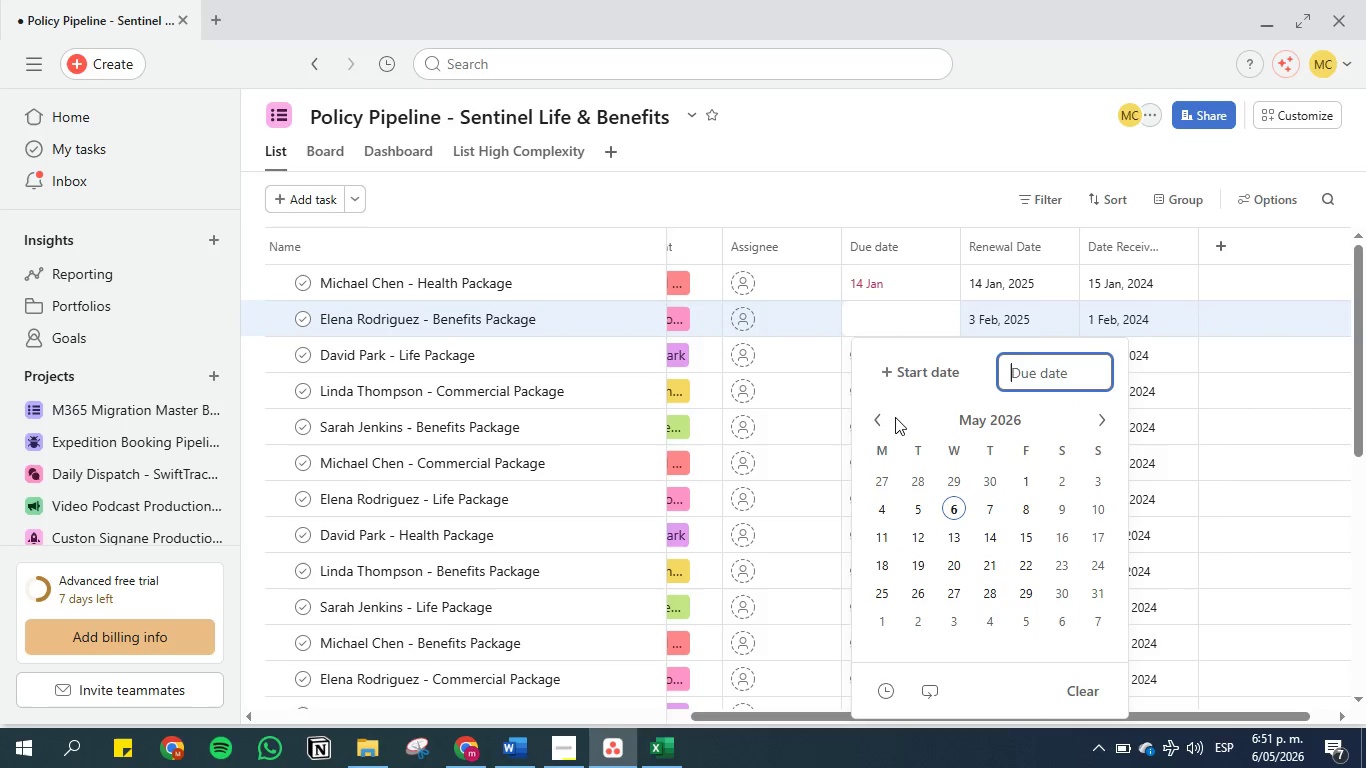 
double_click([877, 419])
 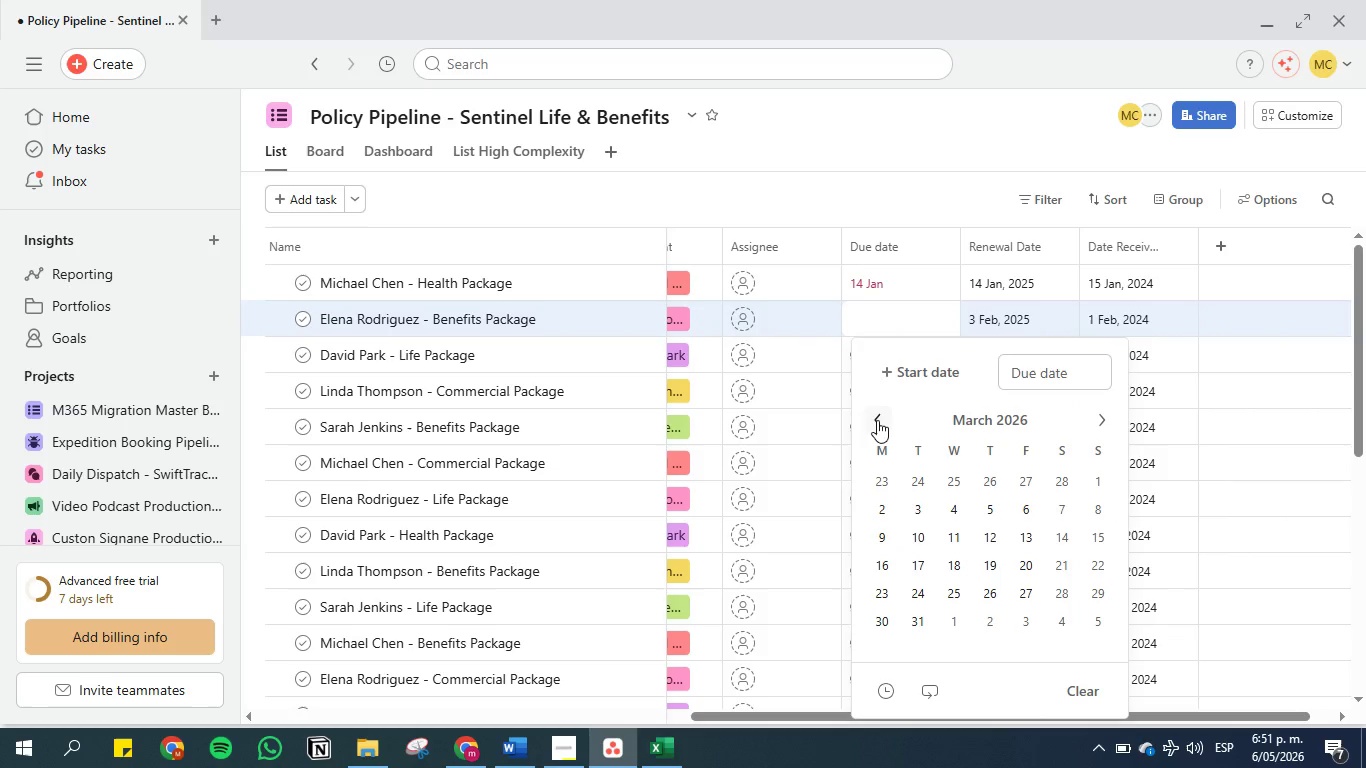 
left_click([877, 420])
 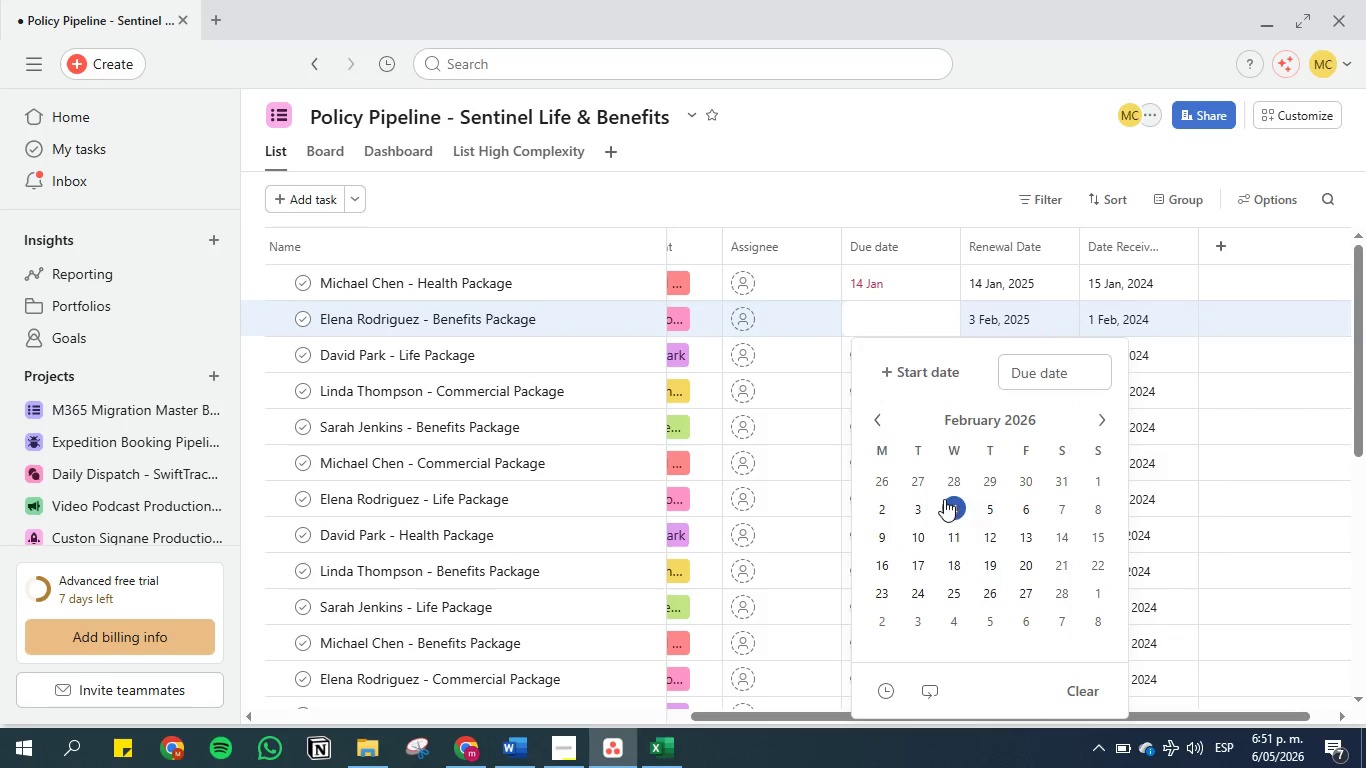 
left_click([929, 500])
 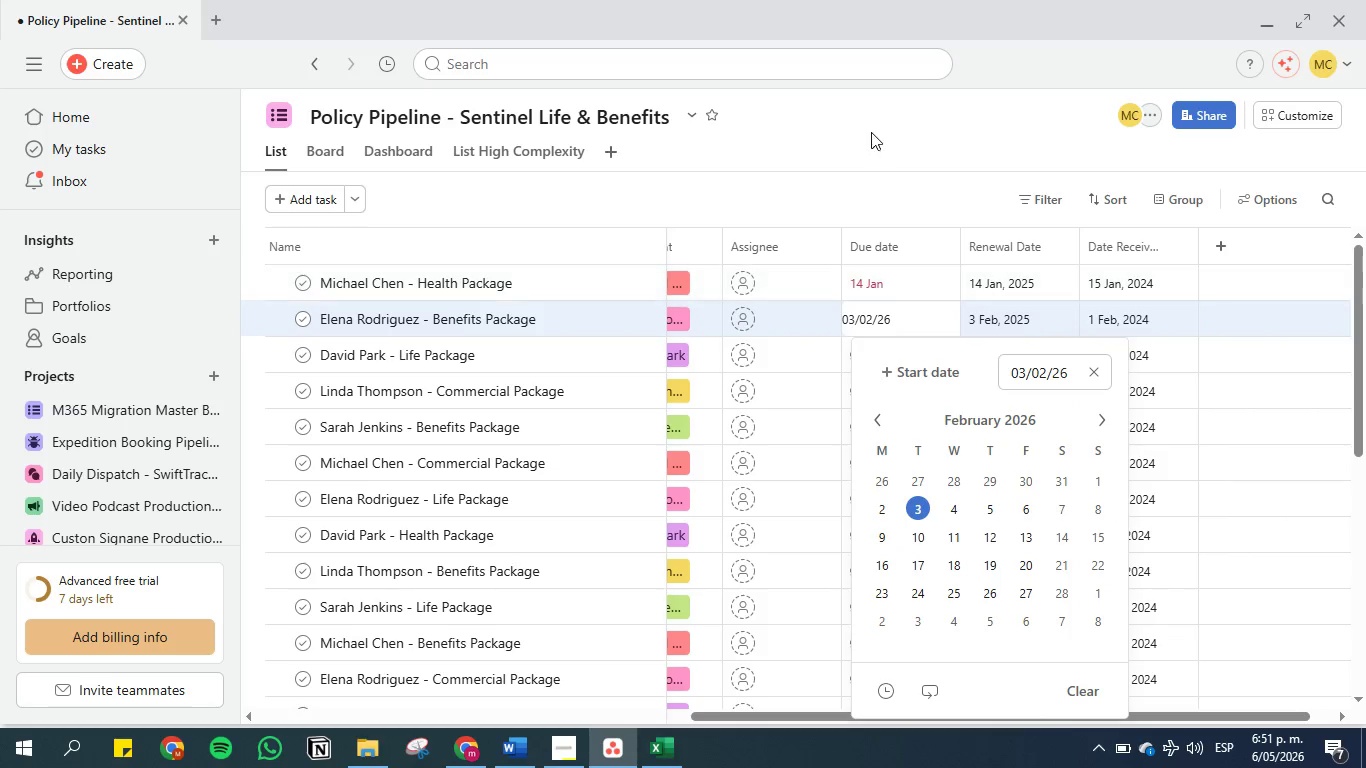 
left_click([870, 127])
 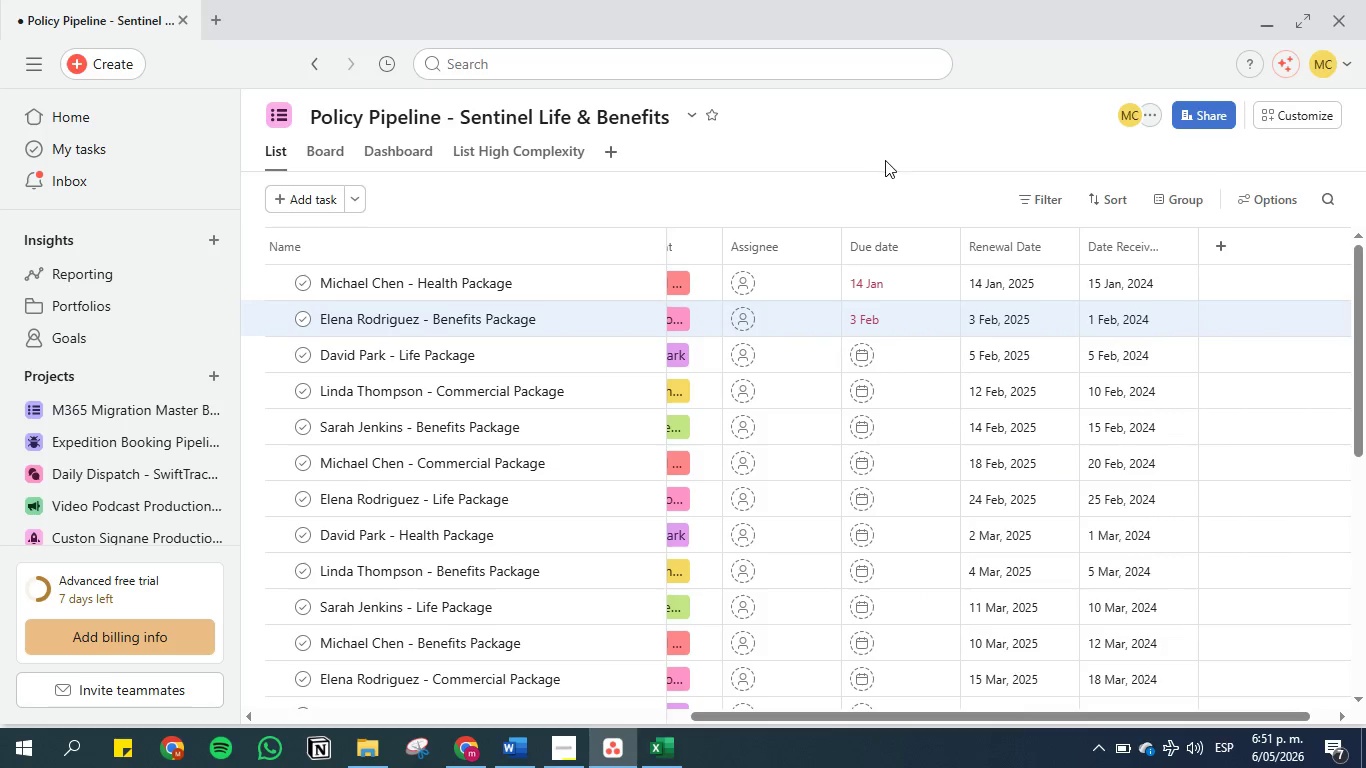 
scroll: coordinate [886, 160], scroll_direction: down, amount: 1.0
 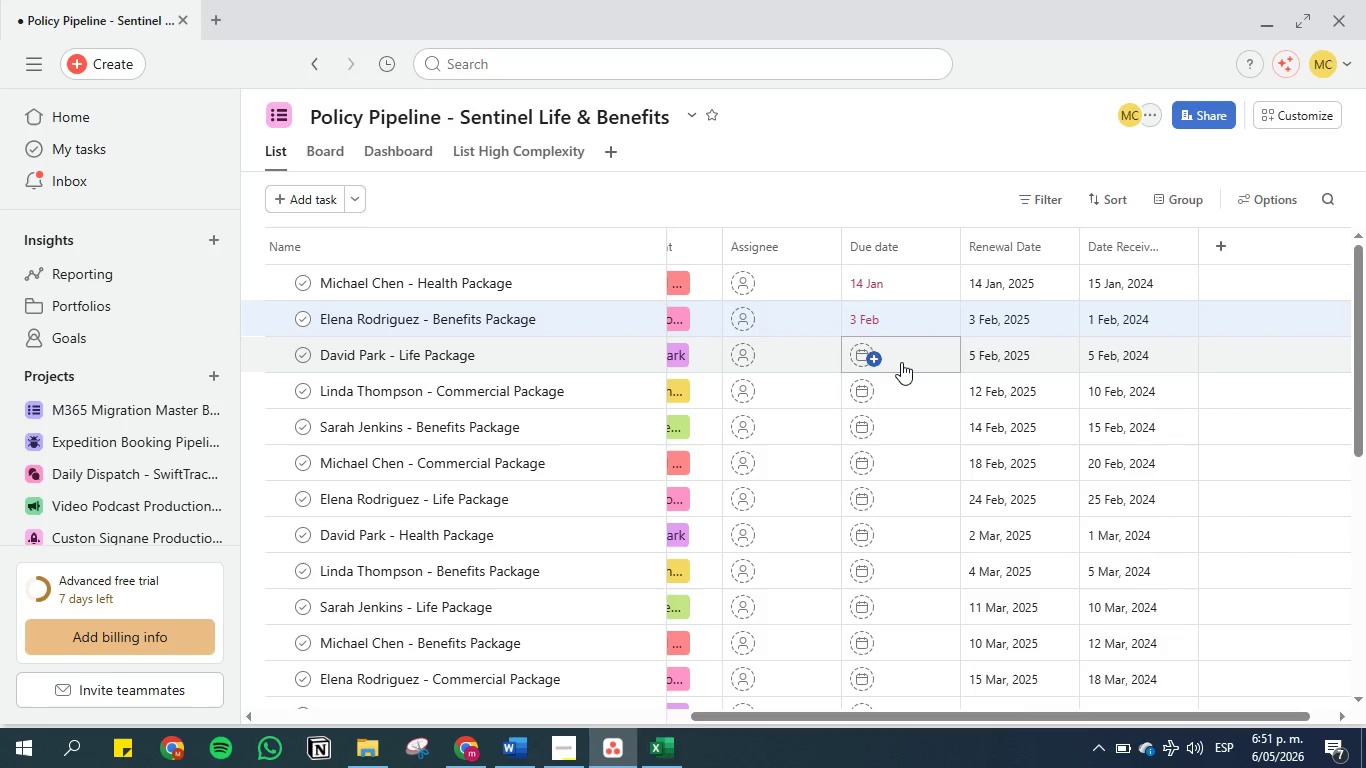 
left_click([901, 362])
 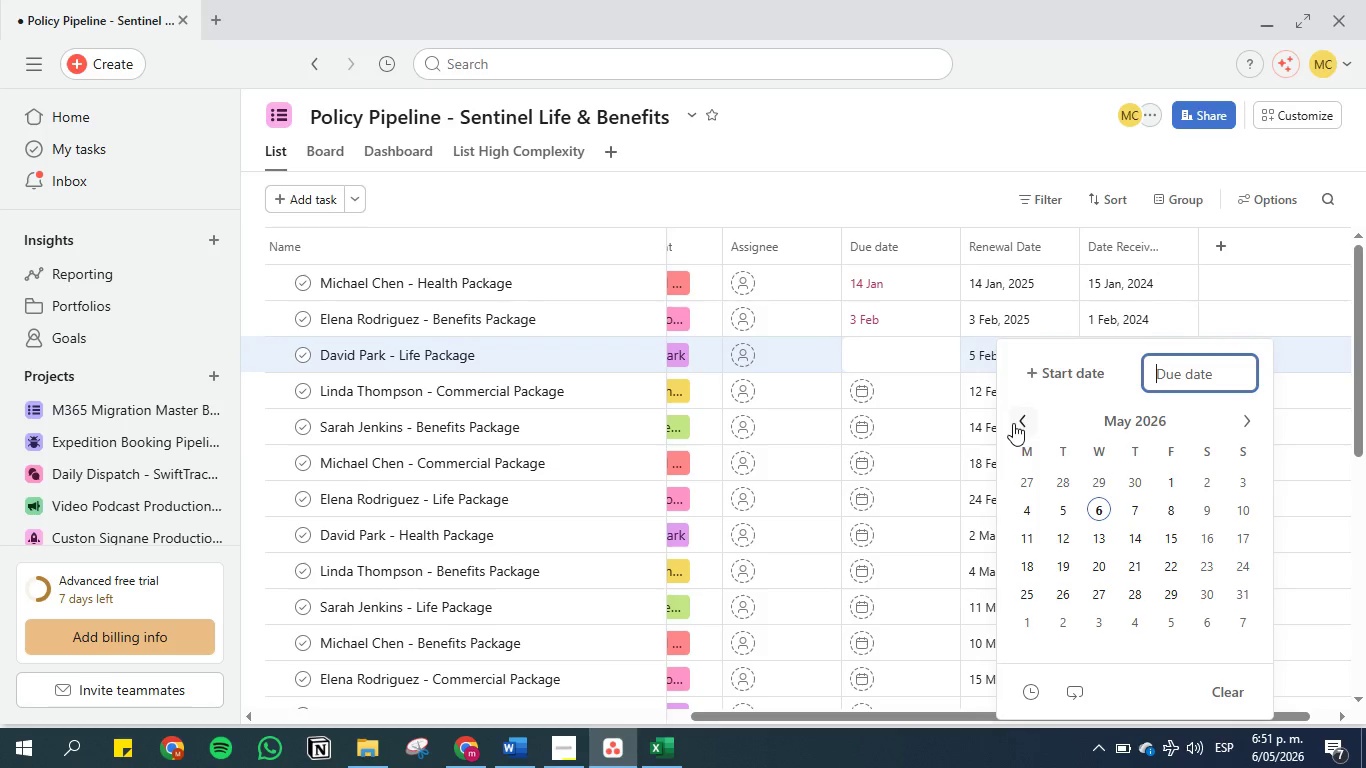 
double_click([1018, 424])
 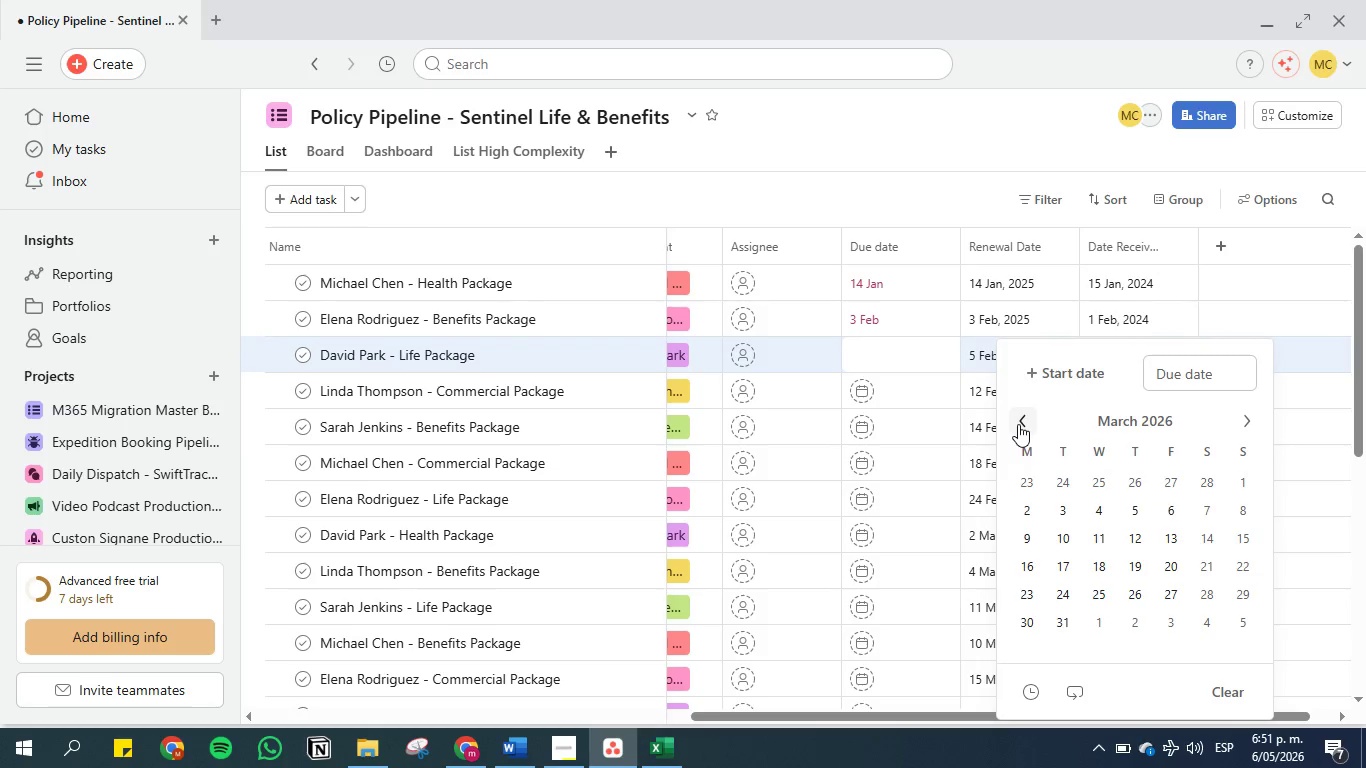 
triple_click([1018, 424])
 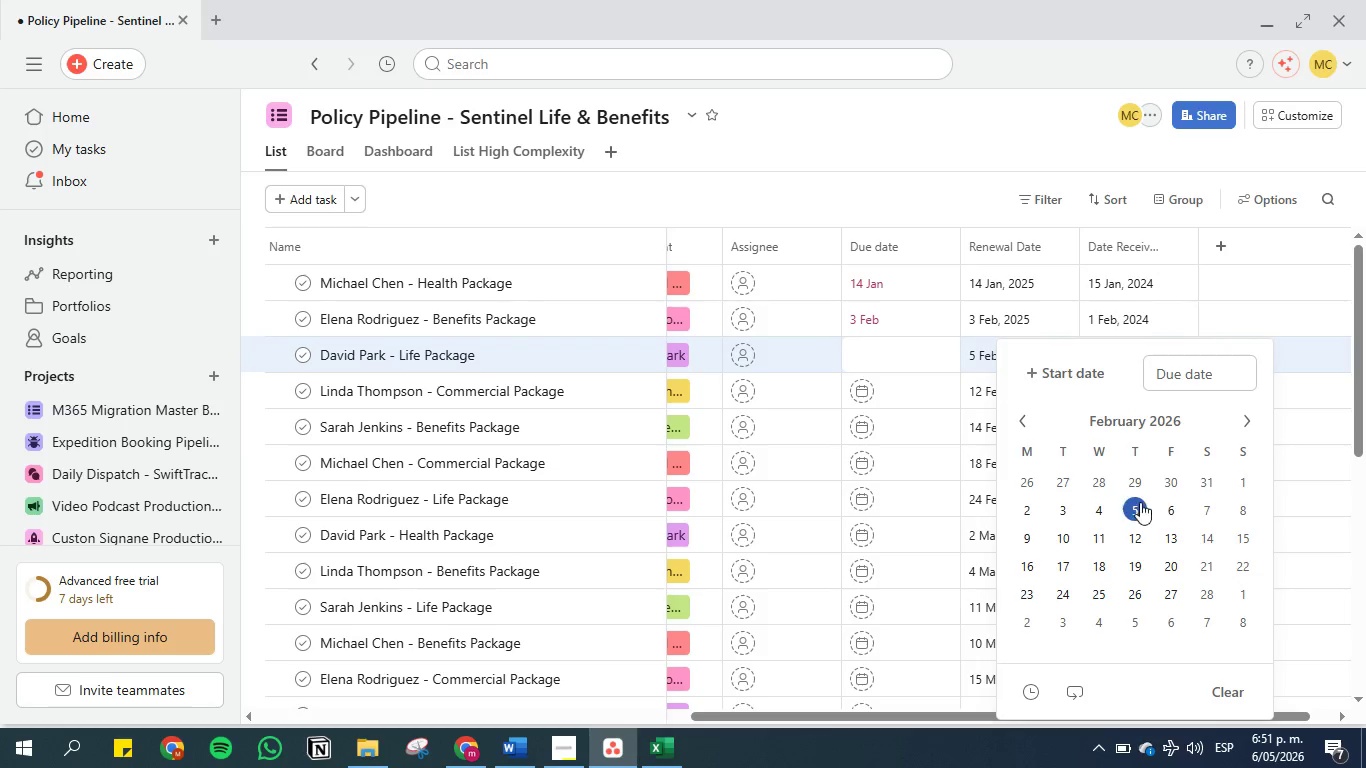 
left_click([1143, 505])
 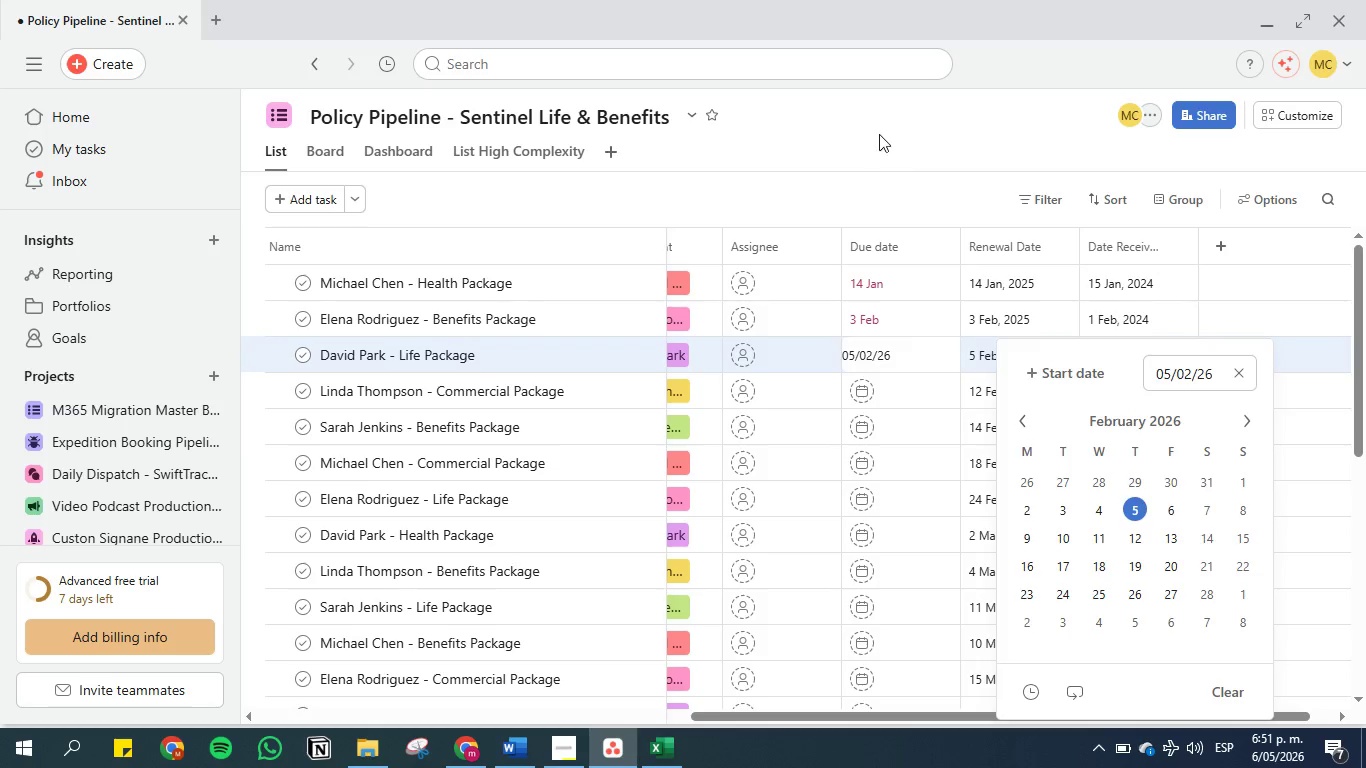 
left_click([878, 132])
 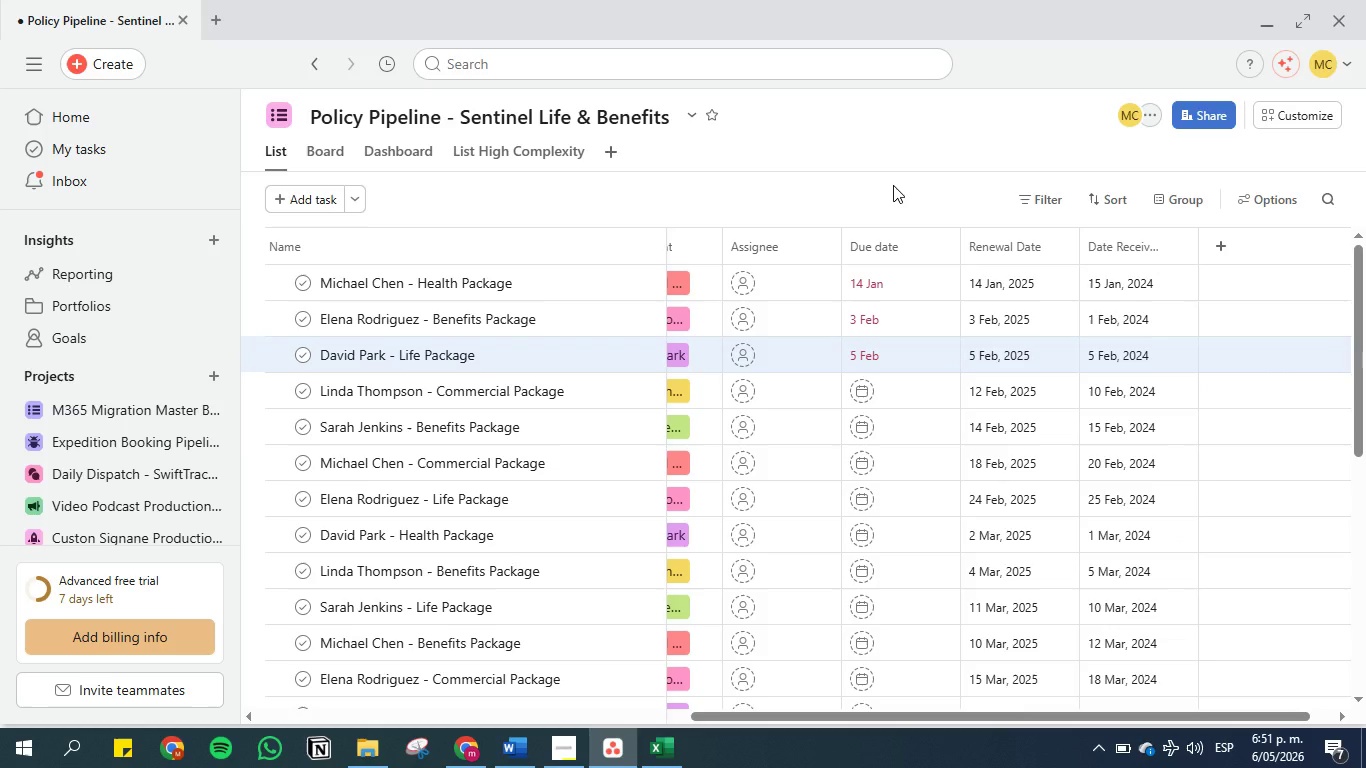 
scroll: coordinate [893, 185], scroll_direction: down, amount: 1.0
 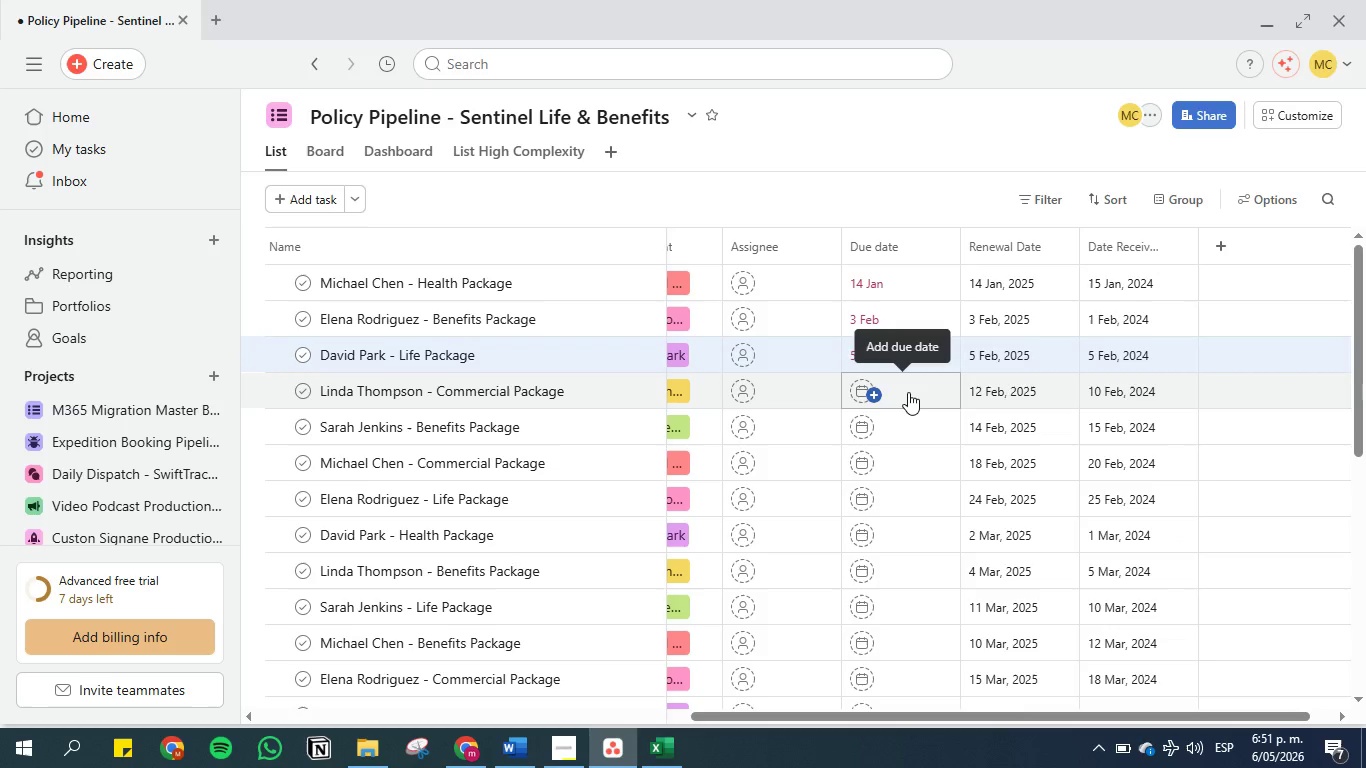 
left_click([907, 390])
 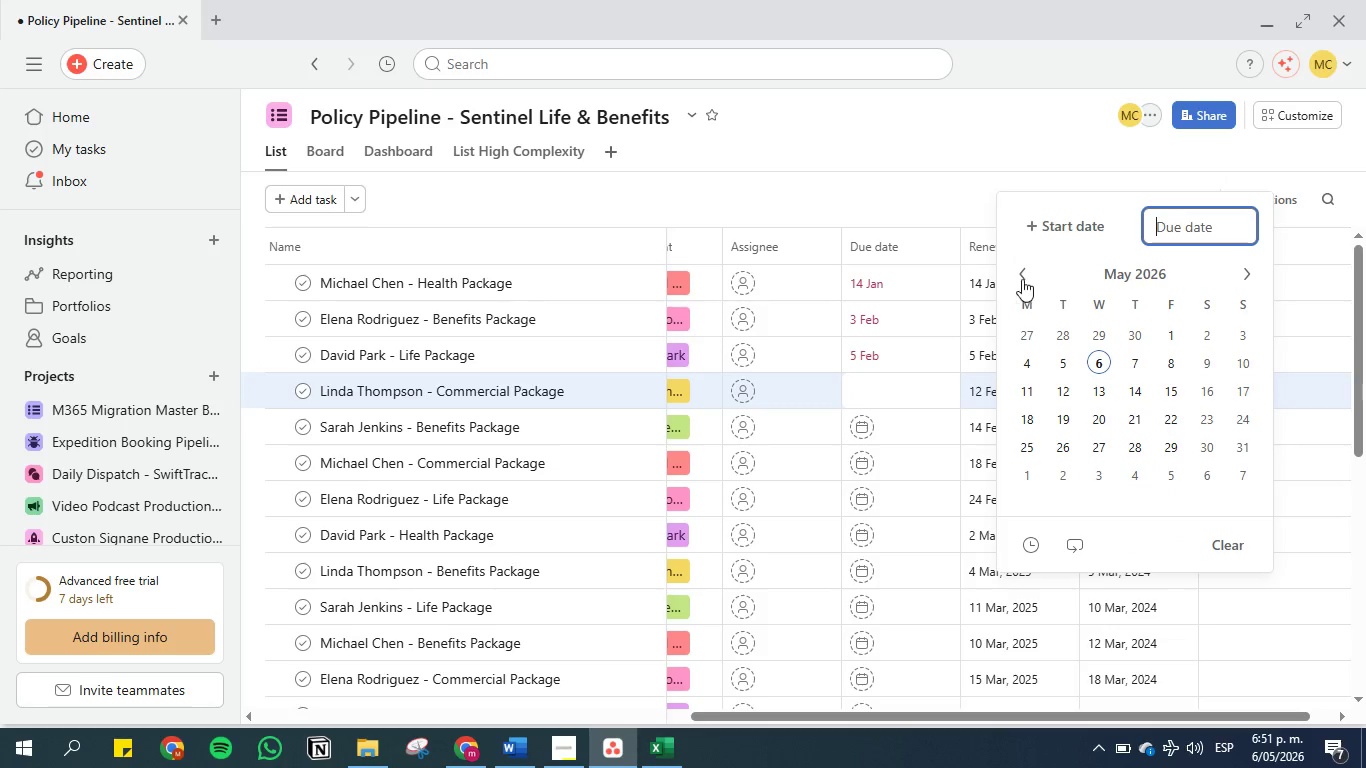 
double_click([1020, 278])
 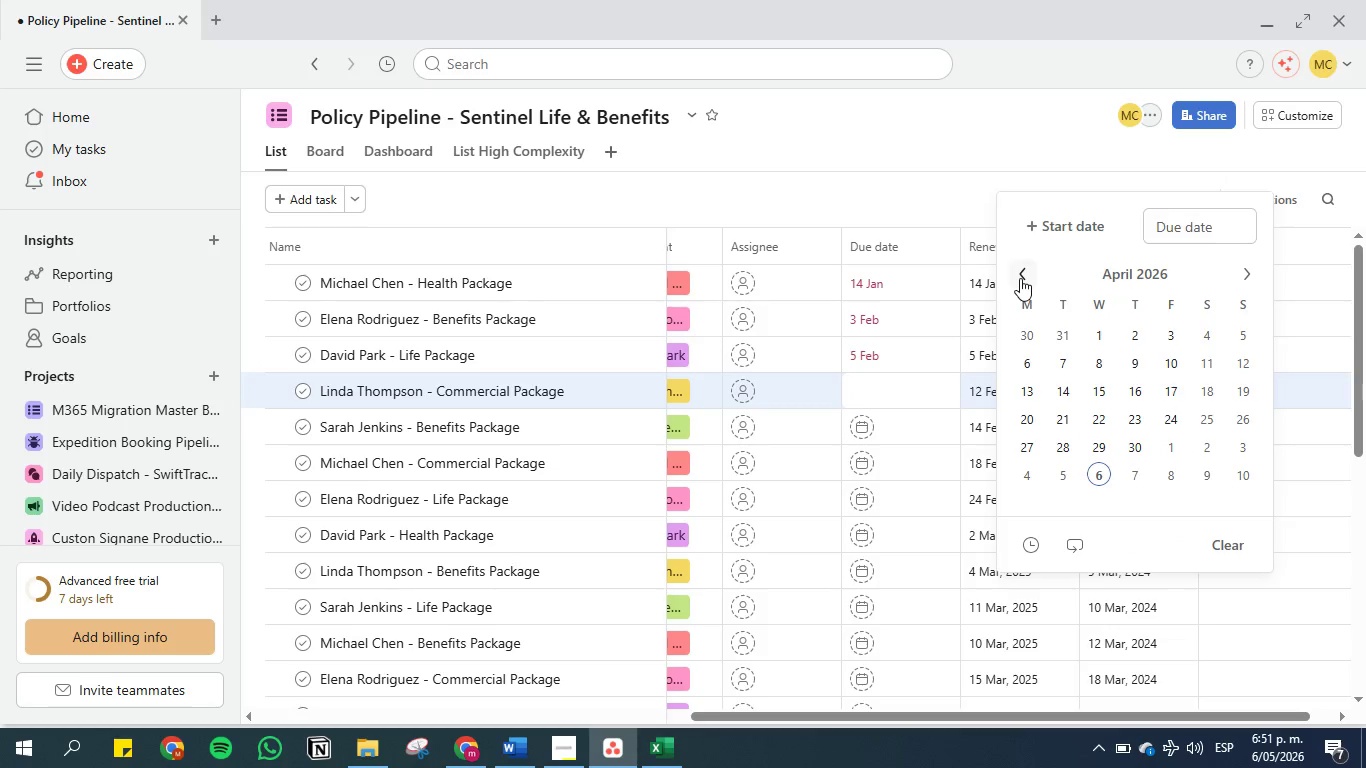 
triple_click([1020, 278])
 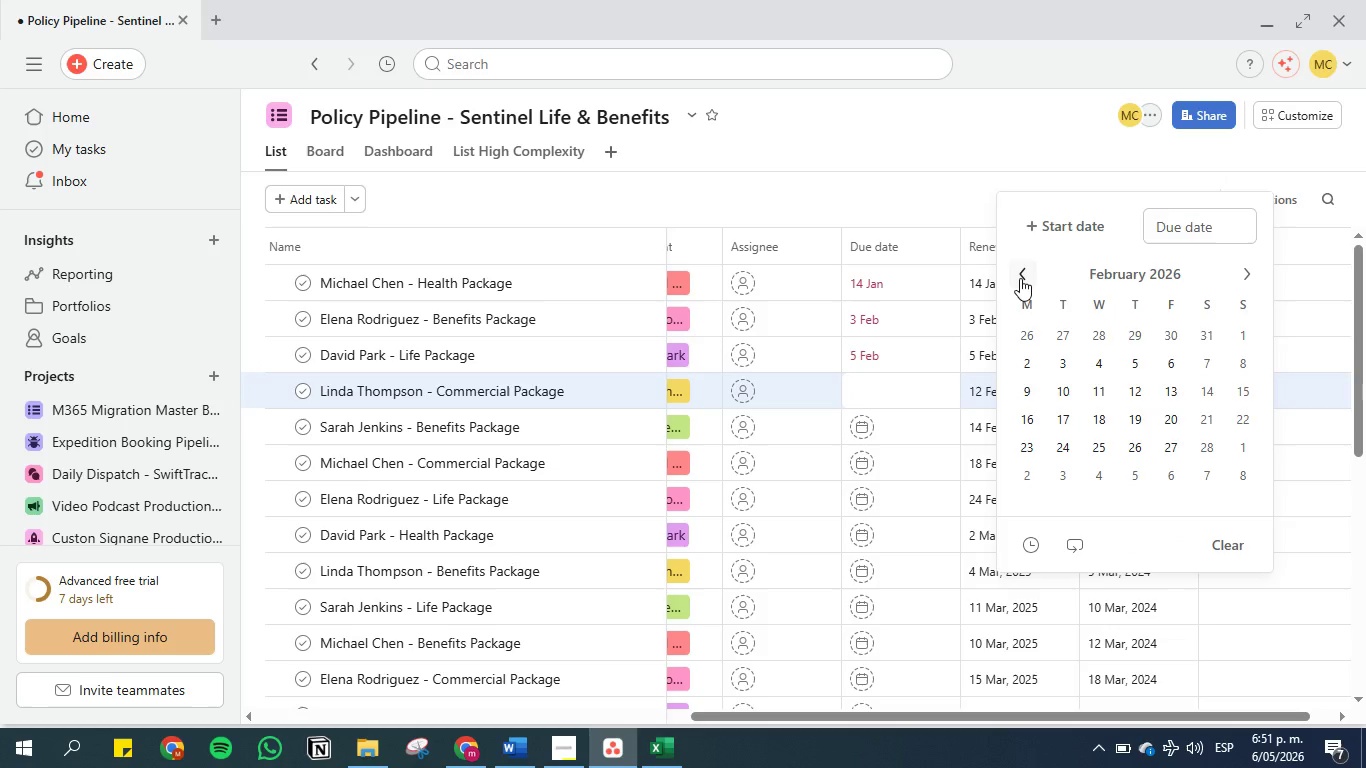 
left_click([1020, 278])
 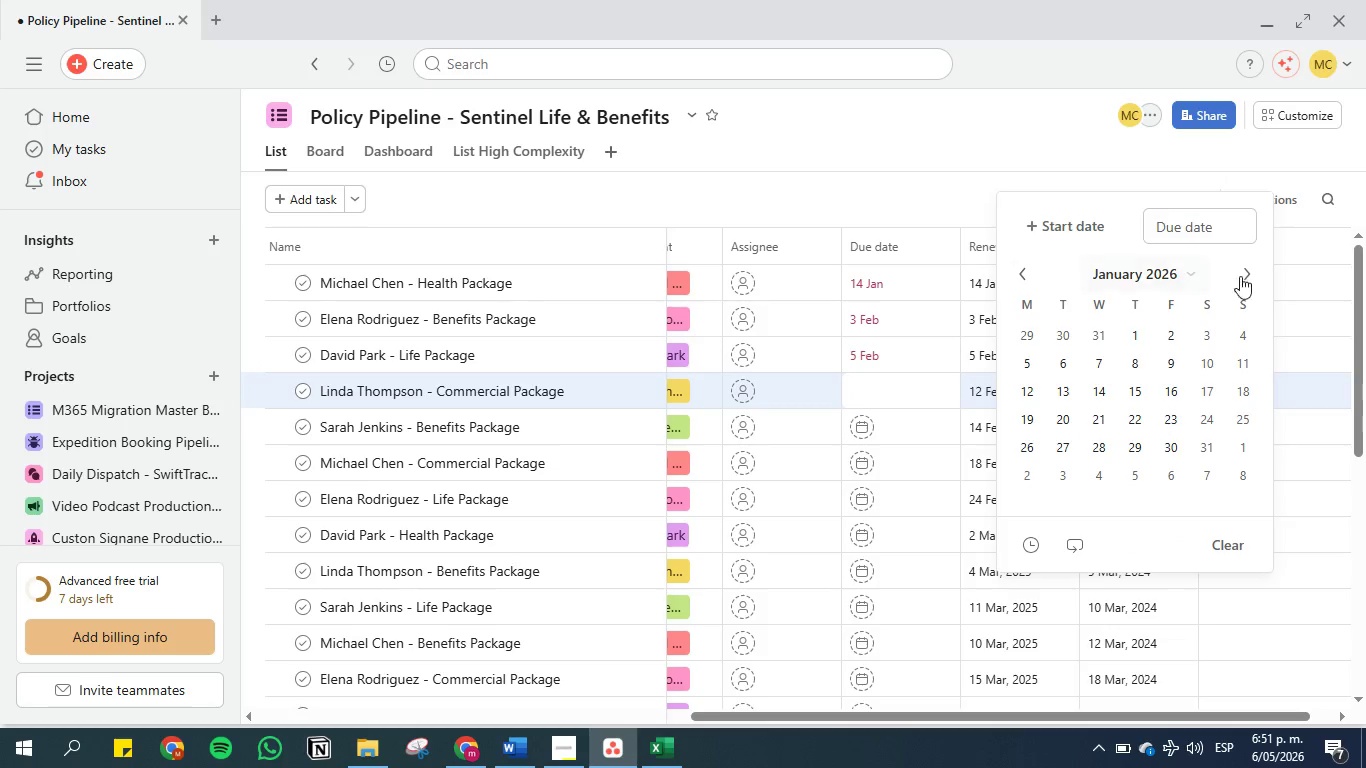 
left_click([1254, 276])
 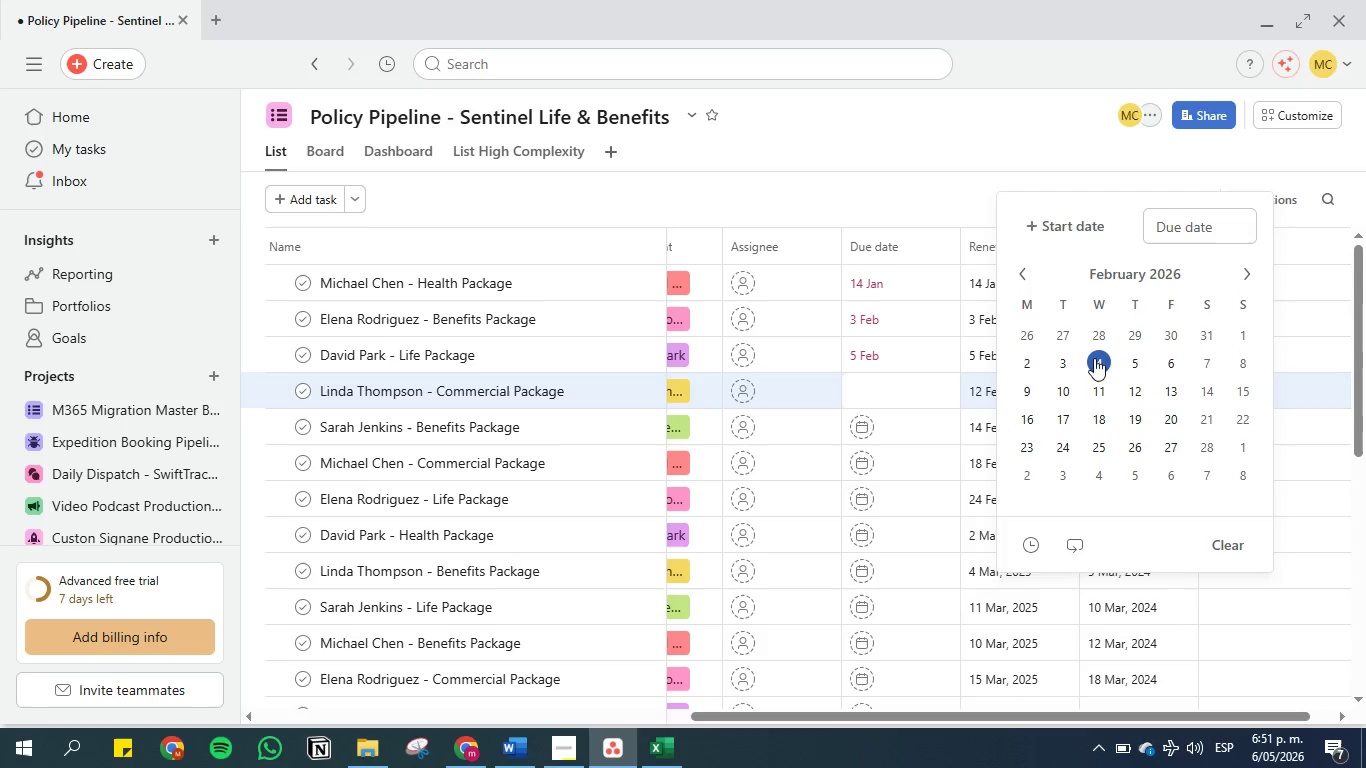 
left_click([1129, 383])
 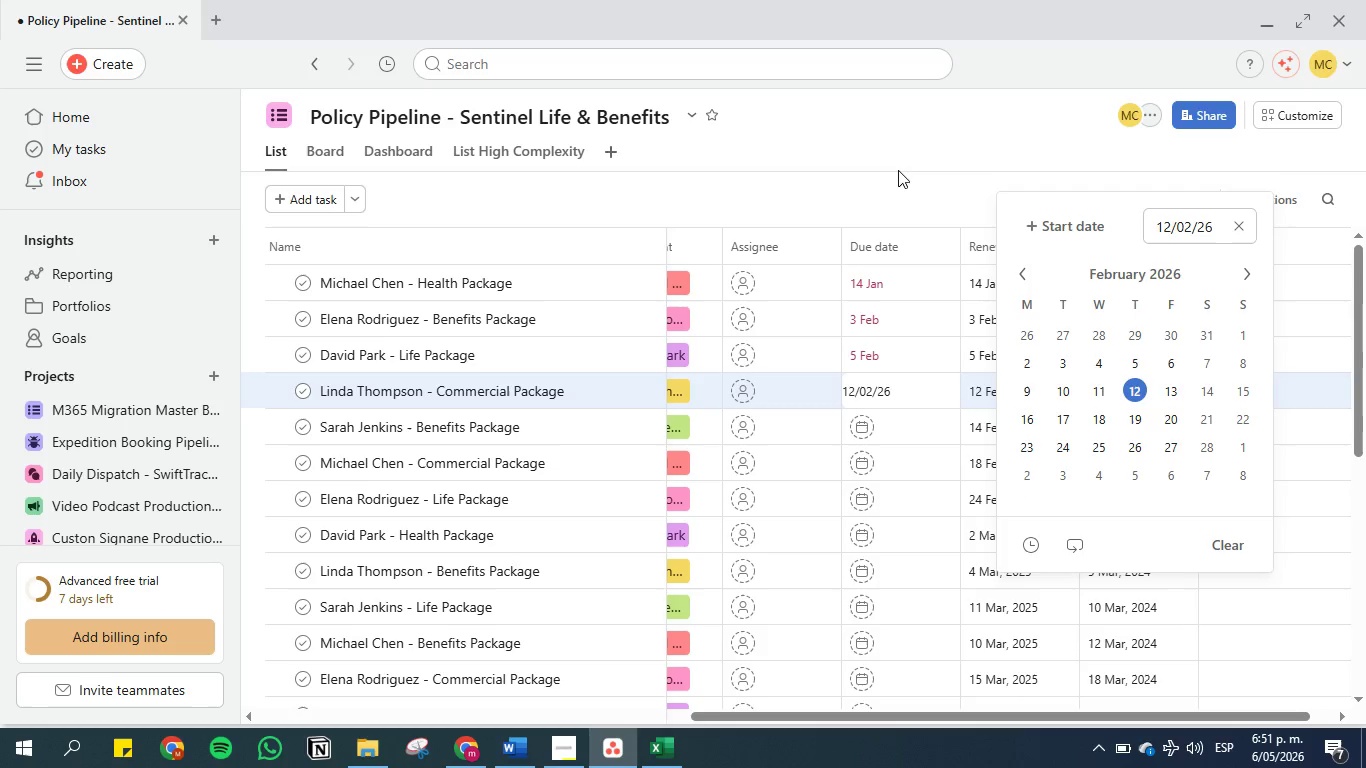 
left_click([891, 150])
 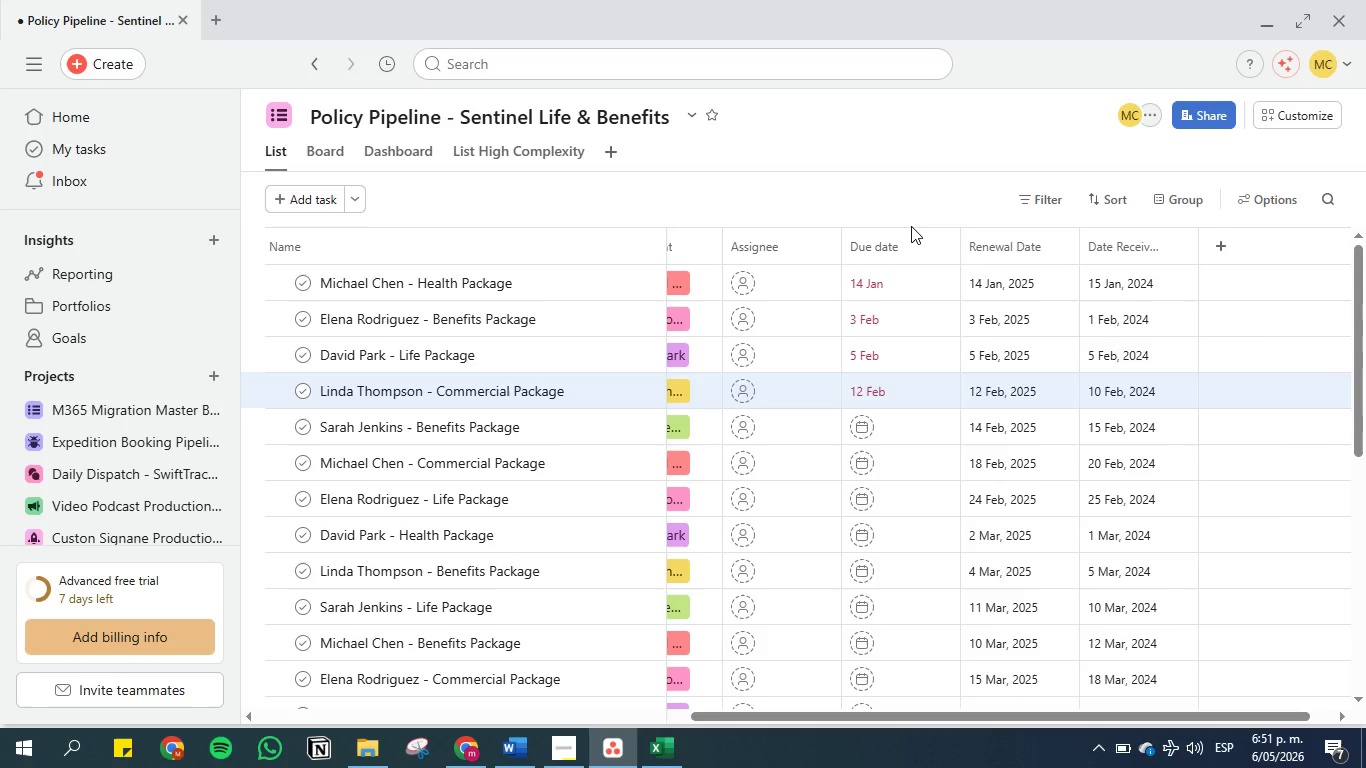 
scroll: coordinate [911, 226], scroll_direction: down, amount: 2.0
 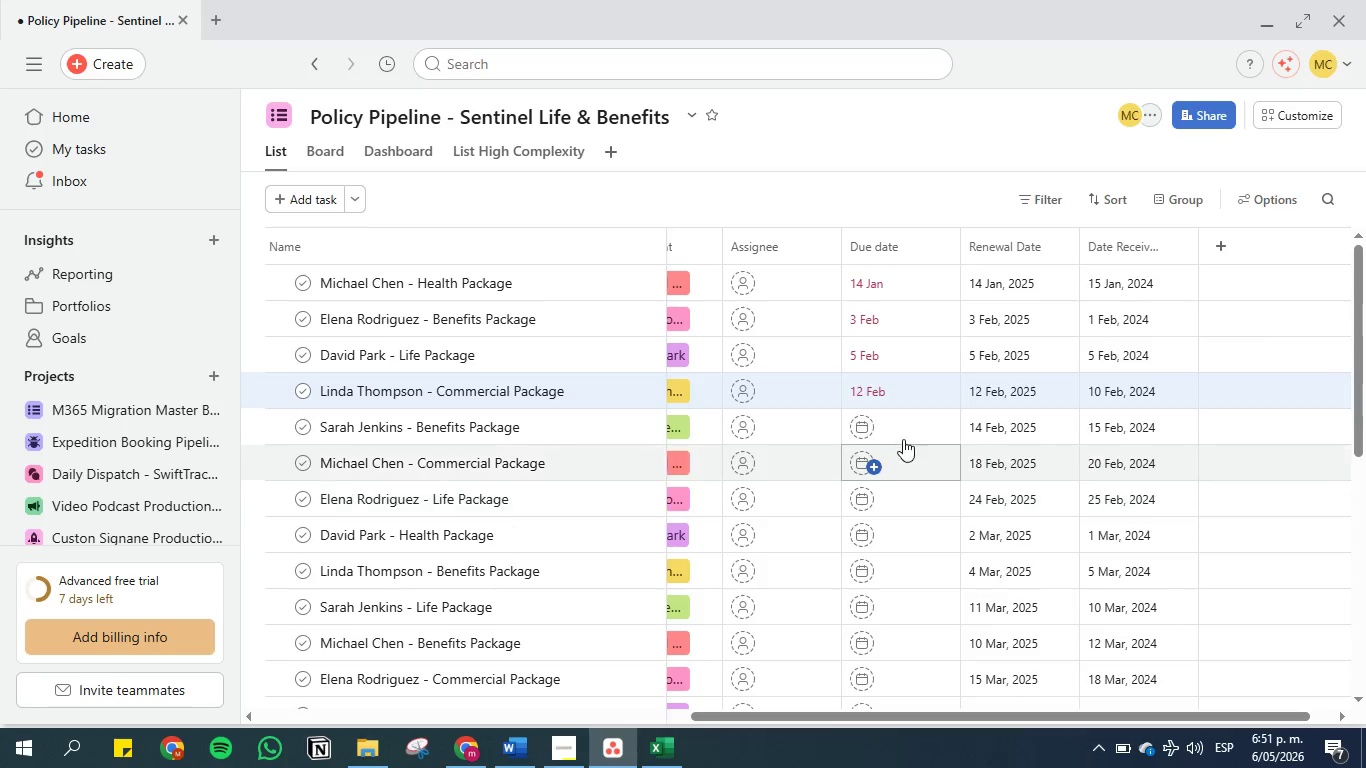 
left_click([906, 427])
 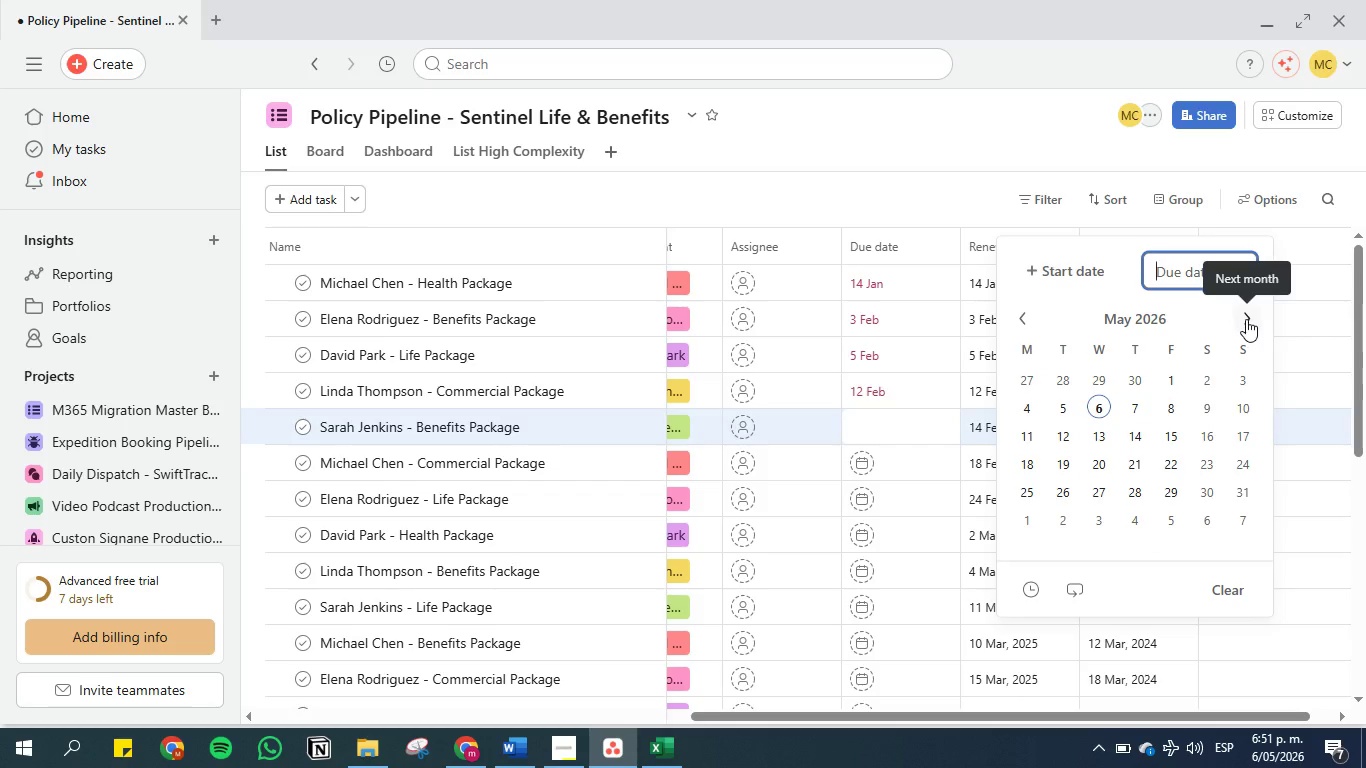 
left_click([1247, 315])
 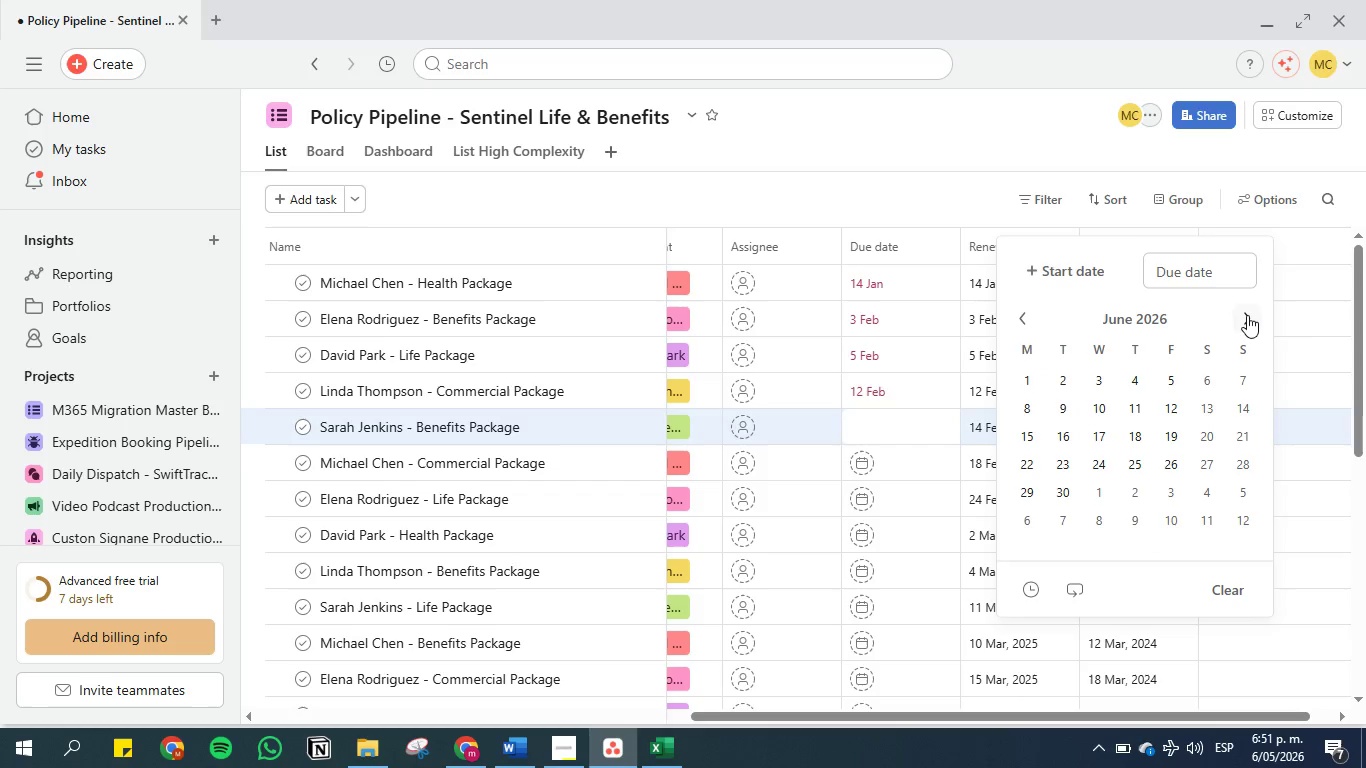 
left_click([1247, 315])
 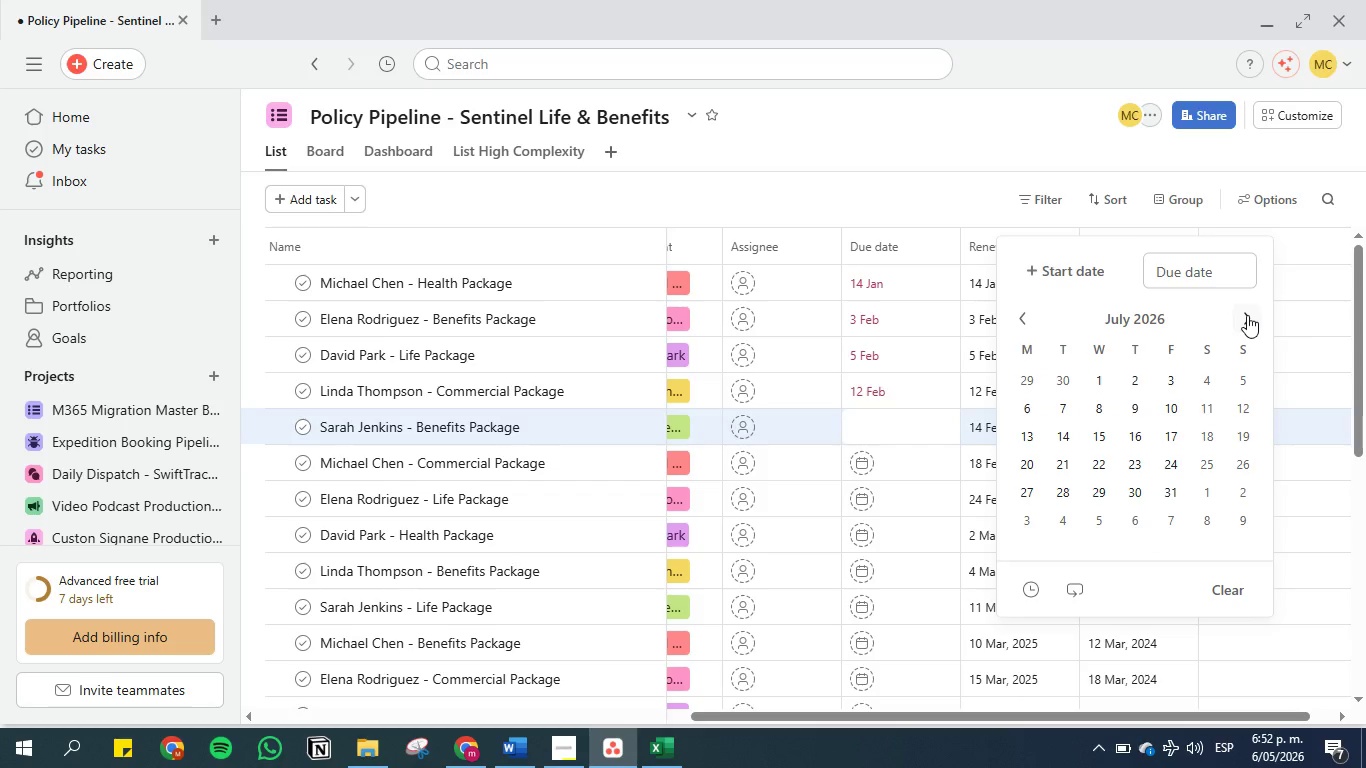 
left_click([1247, 315])
 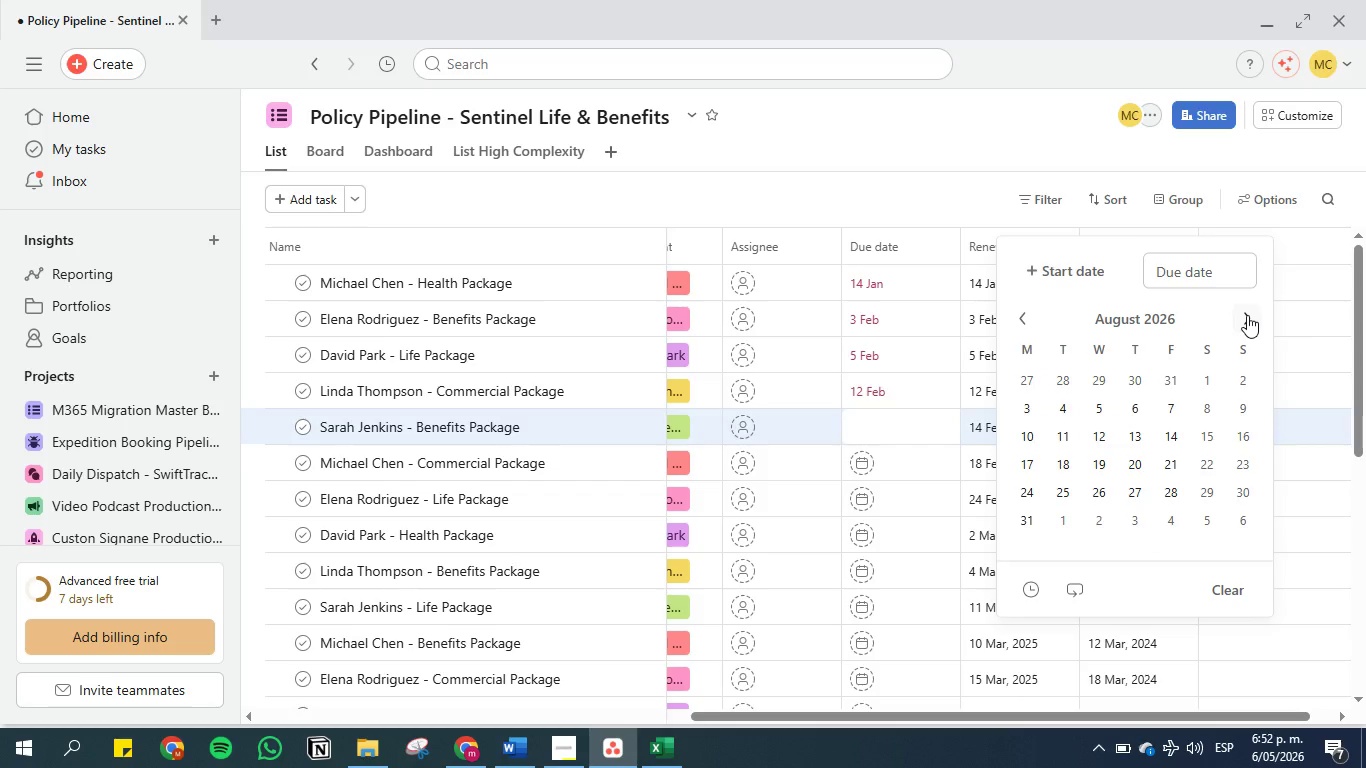 
left_click([1247, 315])
 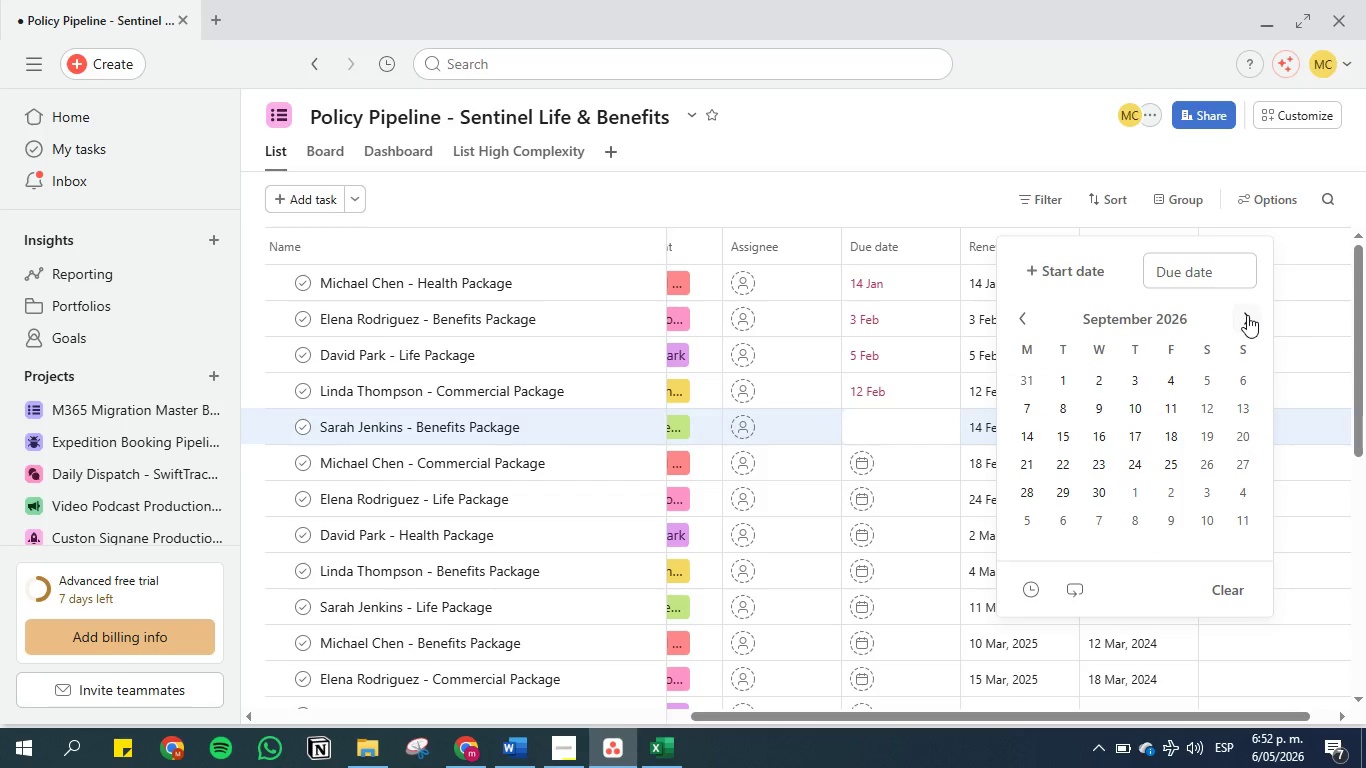 
left_click([1247, 315])
 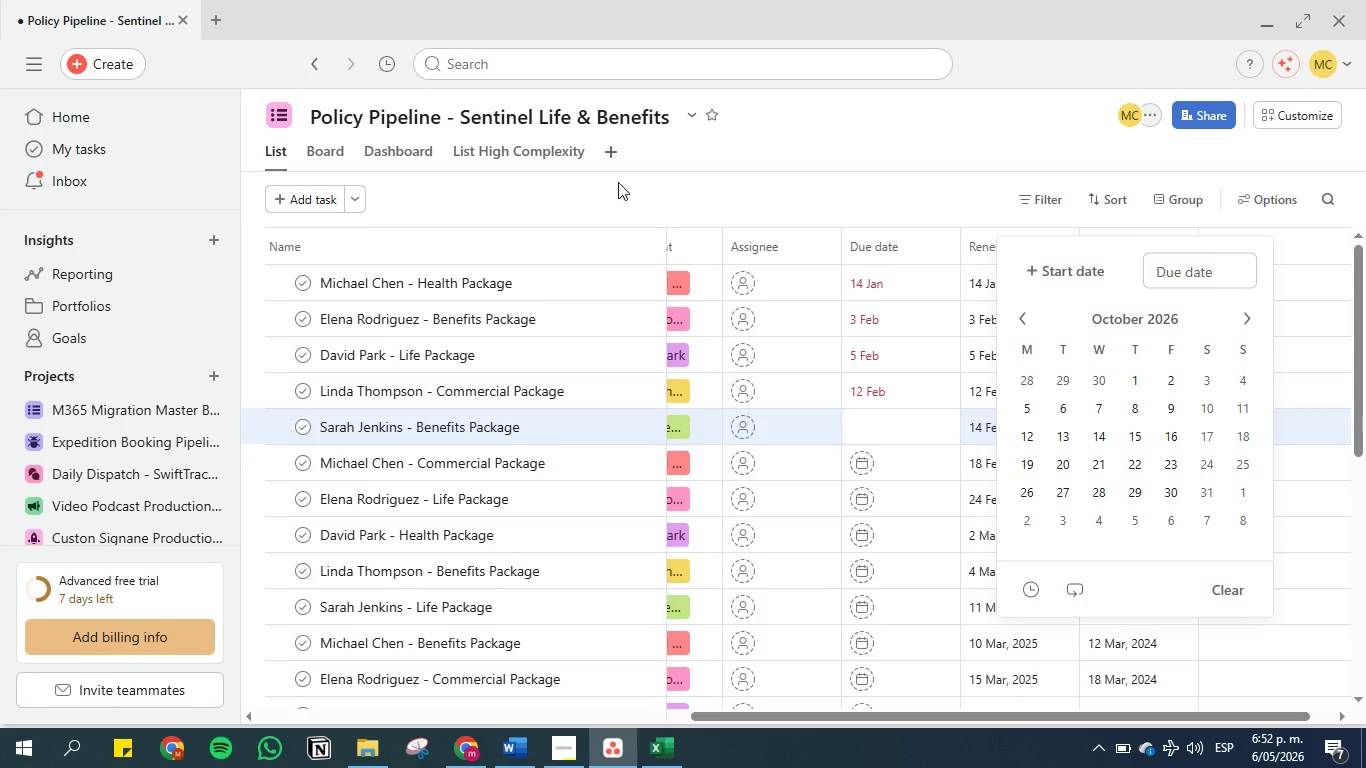 
left_click([613, 148])
 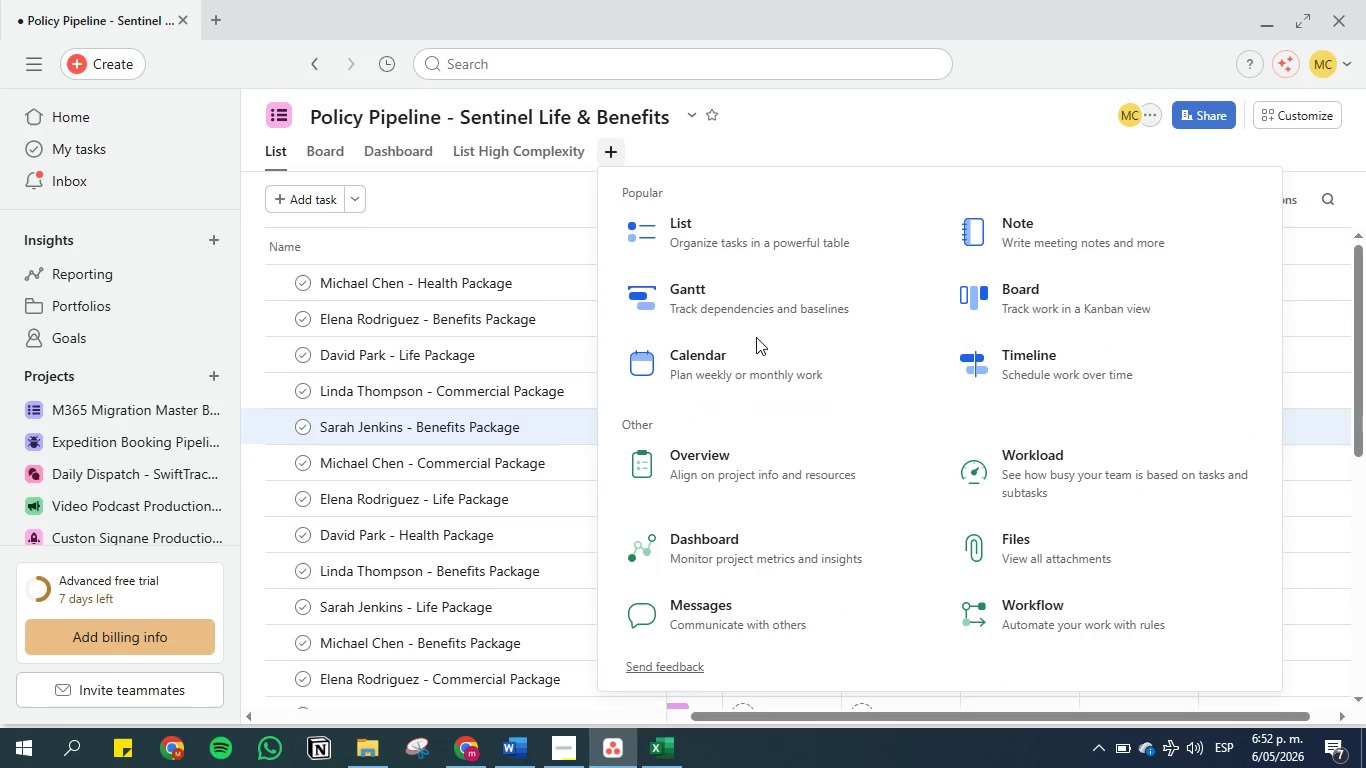 
left_click([757, 356])
 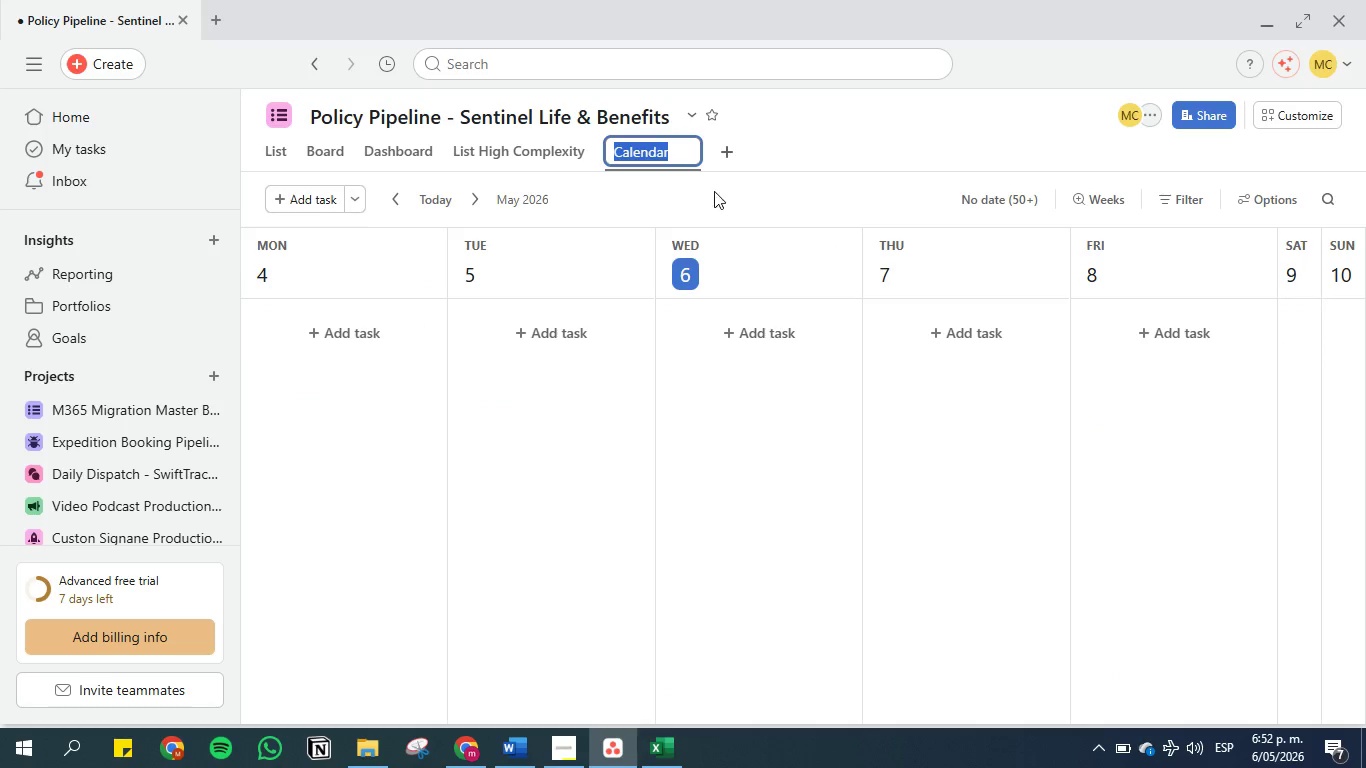 
scroll: coordinate [682, 431], scroll_direction: up, amount: 3.0
 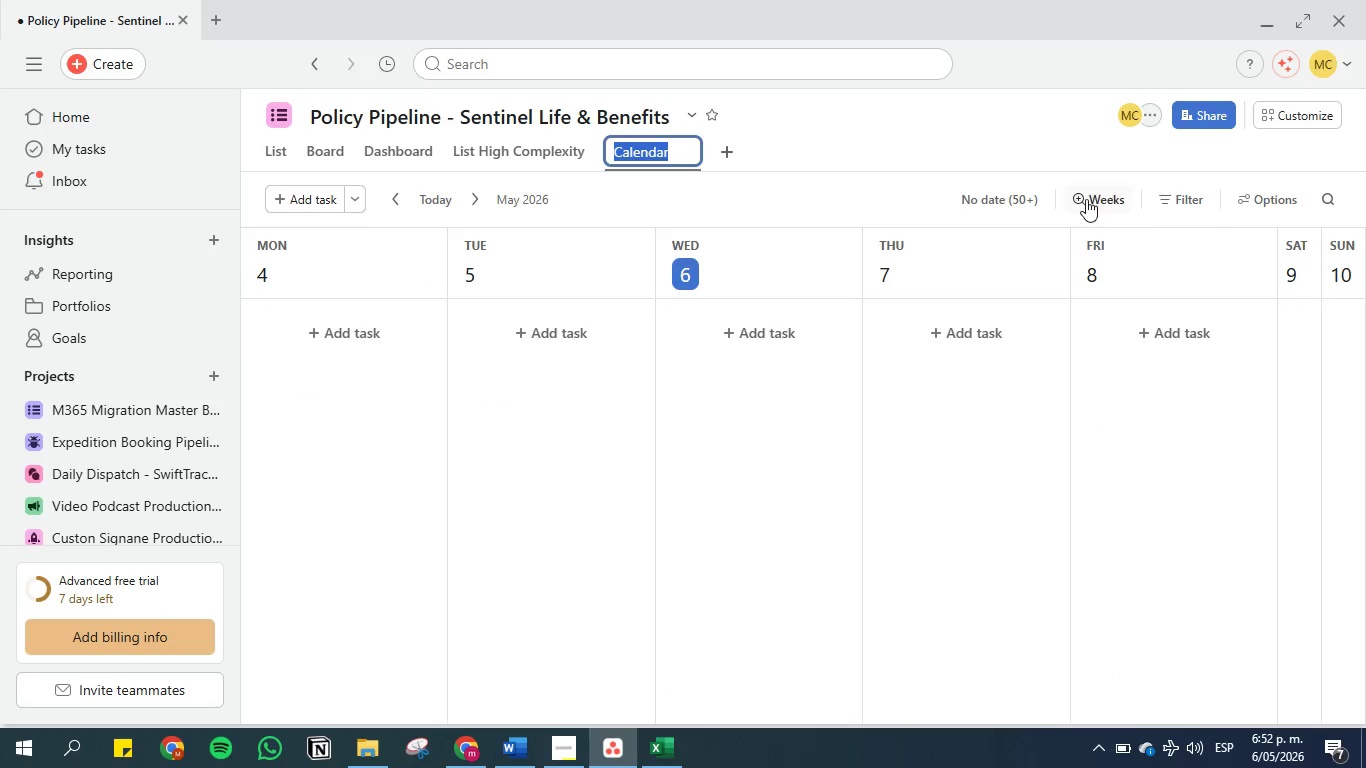 
left_click([1086, 199])
 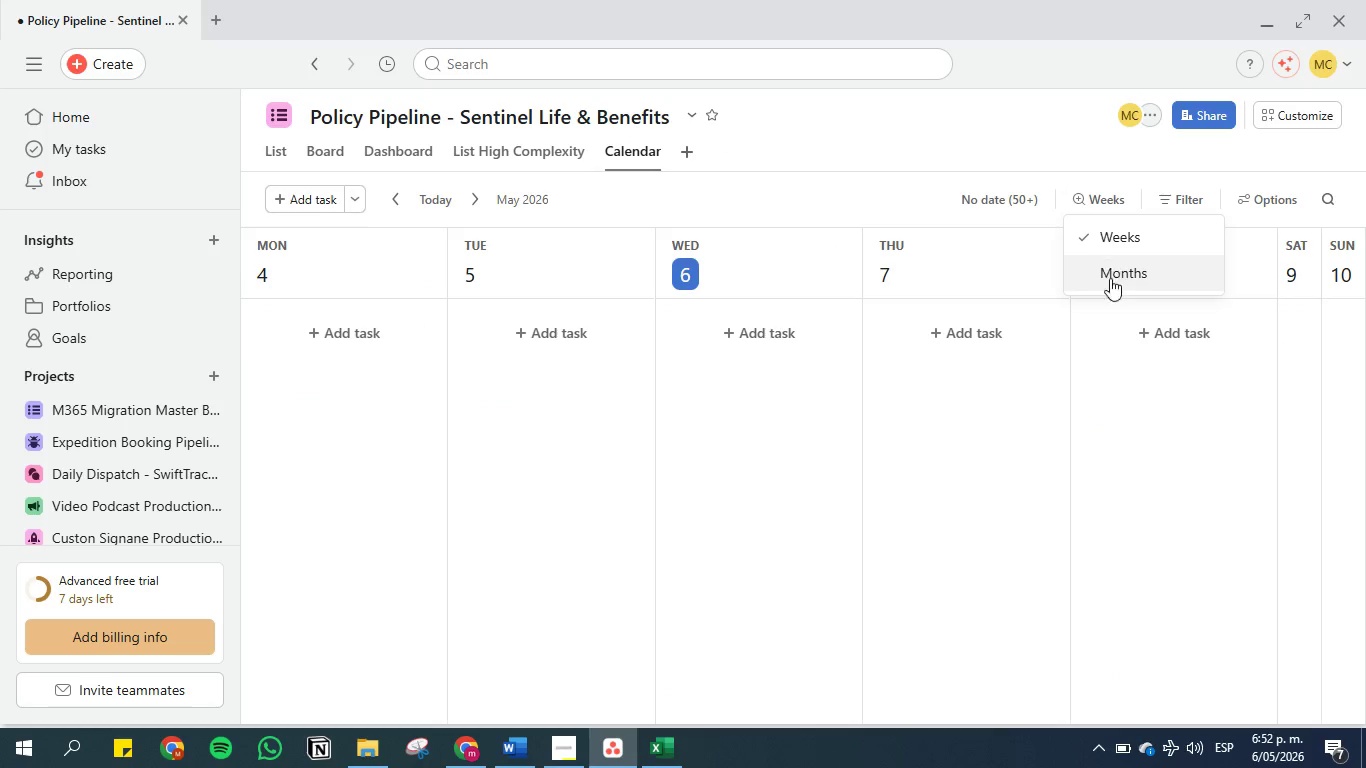 
left_click([1110, 281])
 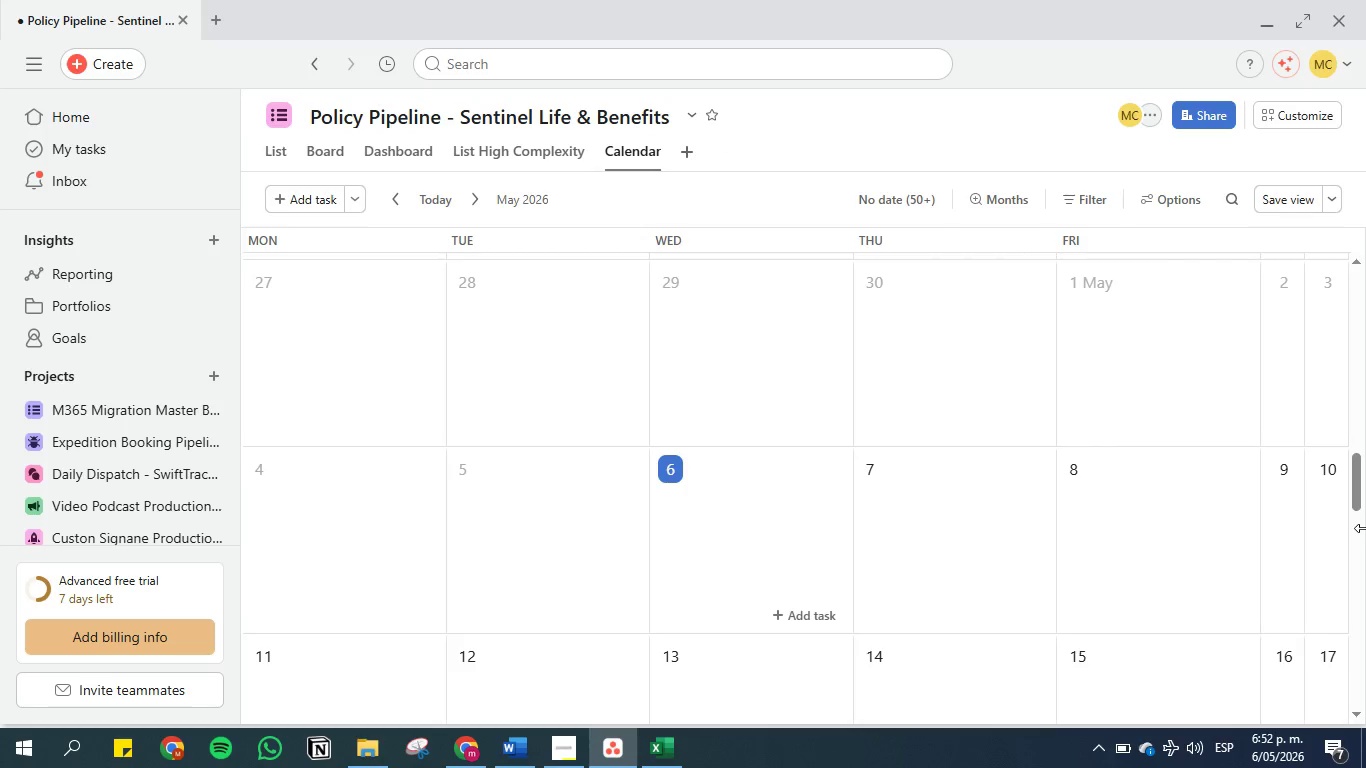 
scroll: coordinate [830, 441], scroll_direction: up, amount: 15.0
 